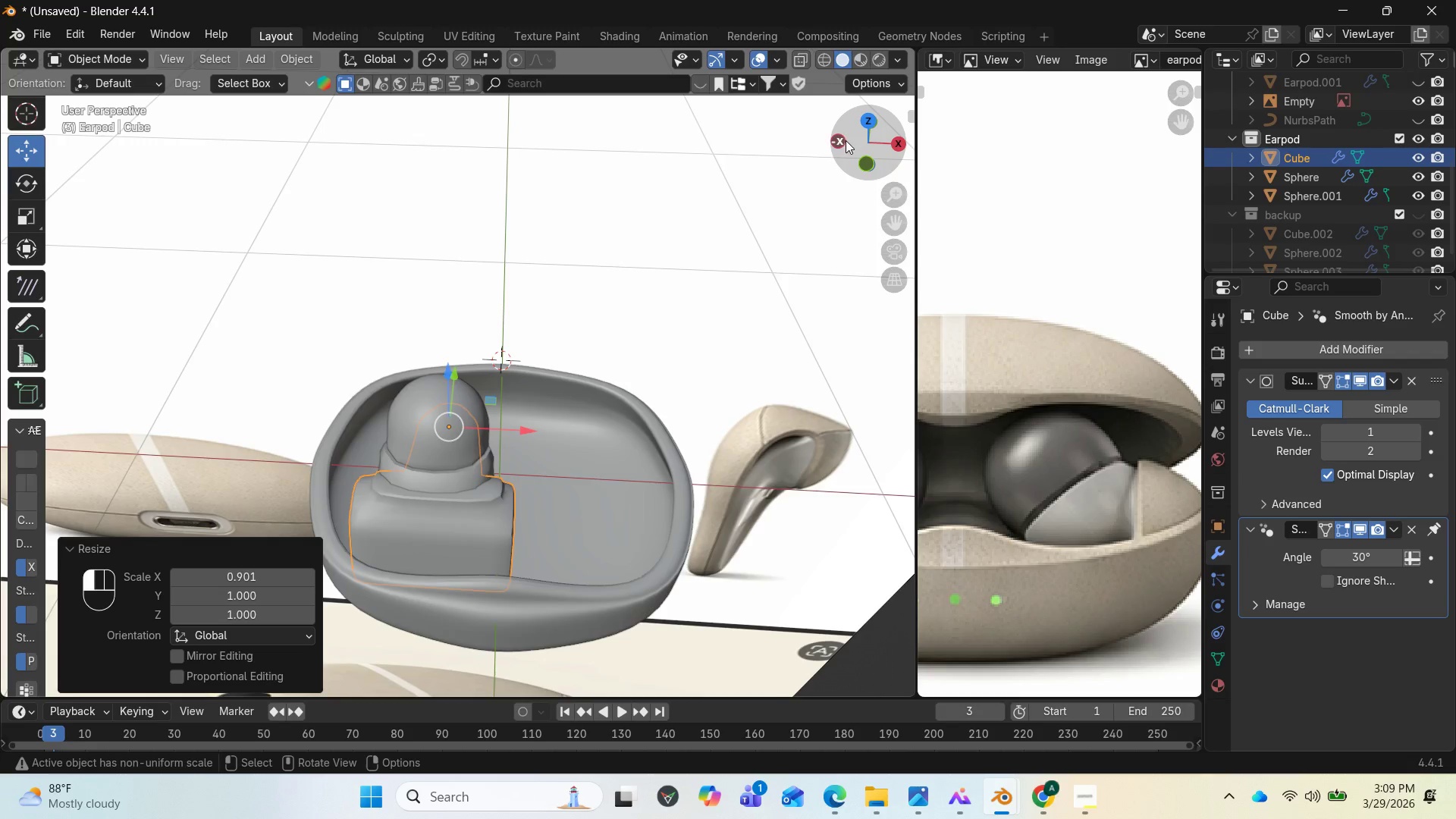 
left_click_drag(start_coordinate=[846, 140], to_coordinate=[443, 158])
 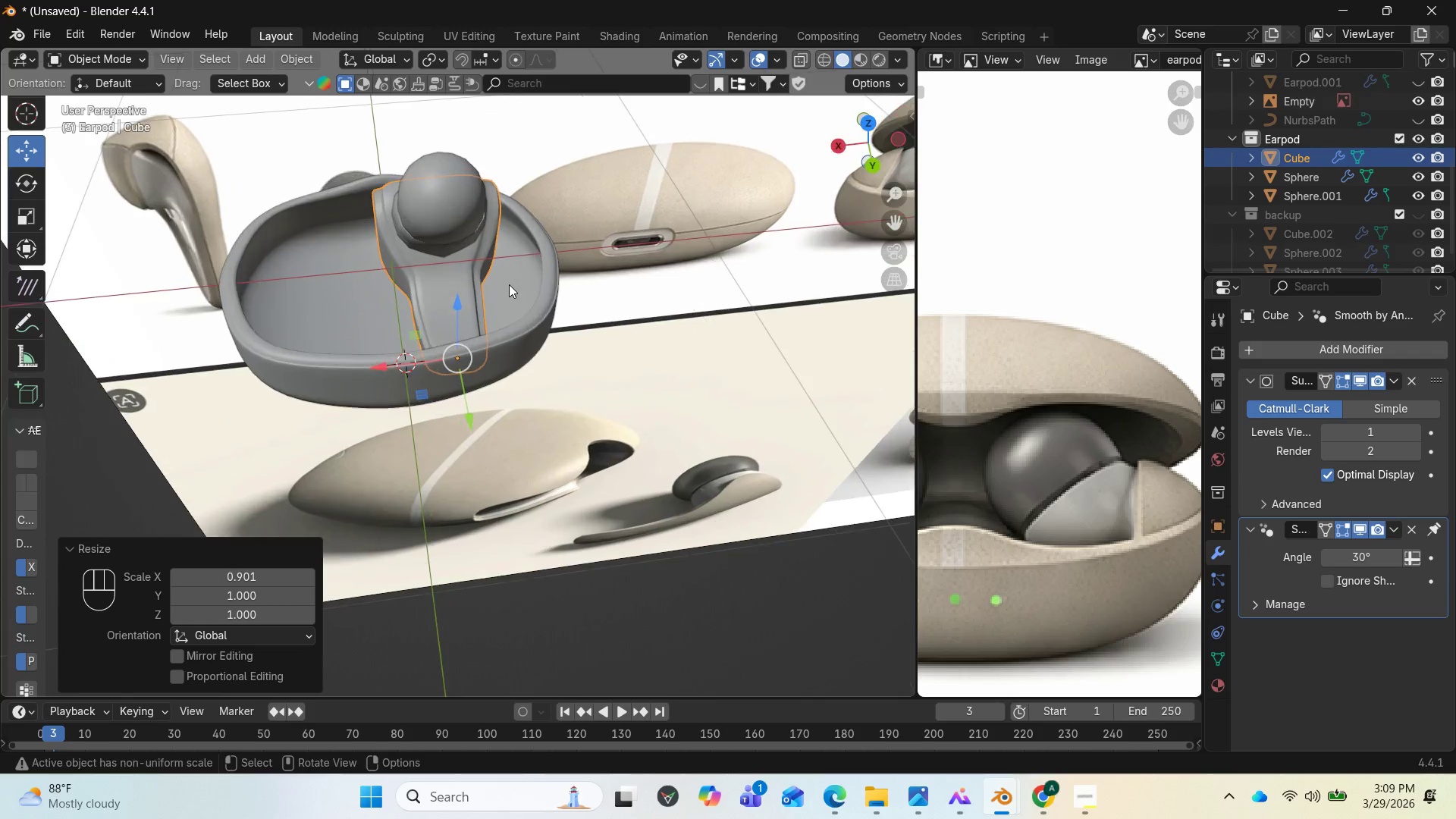 
scroll: coordinate [560, 265], scroll_direction: up, amount: 3.0
 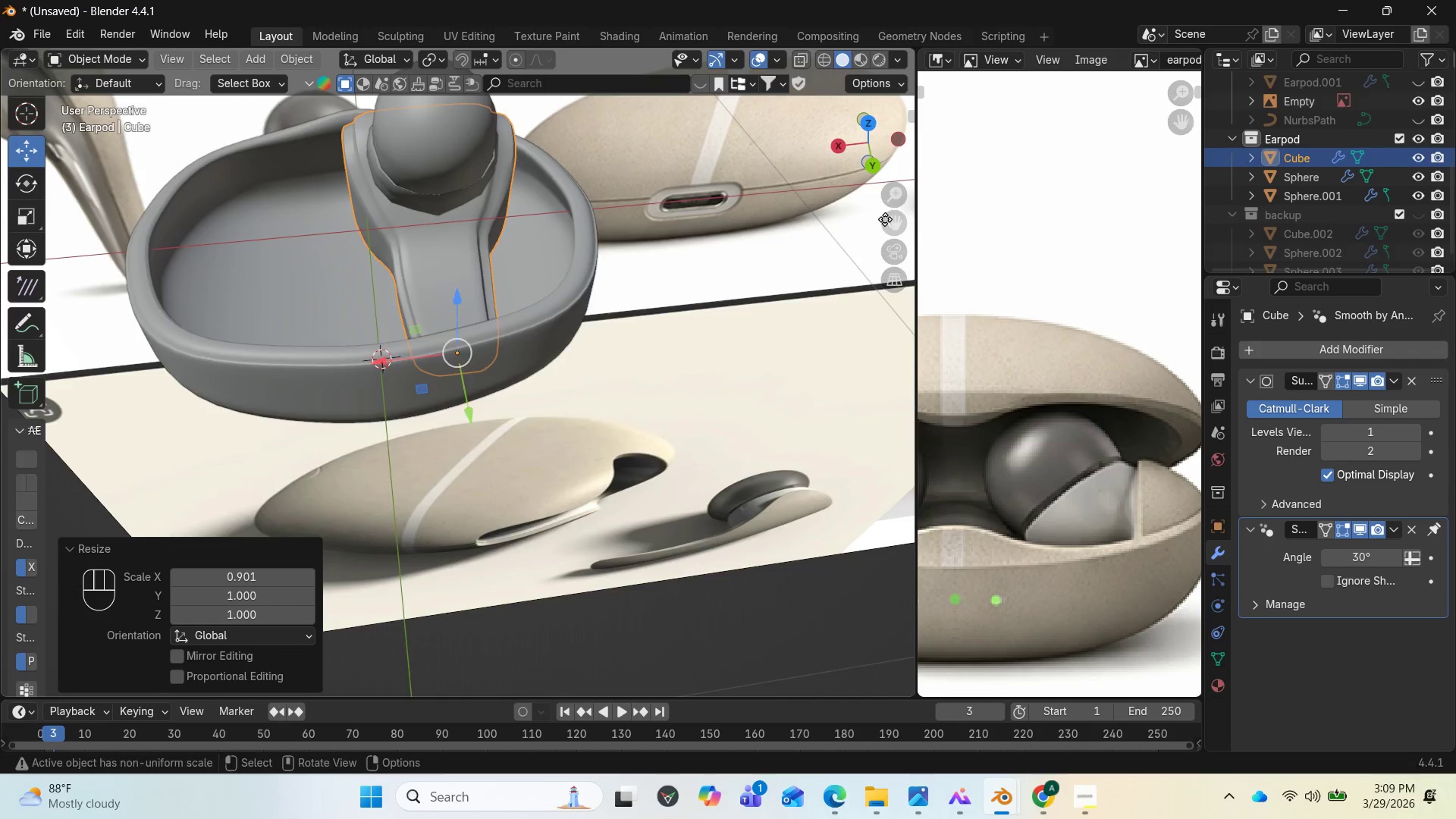 
left_click_drag(start_coordinate=[885, 219], to_coordinate=[70, 418])
 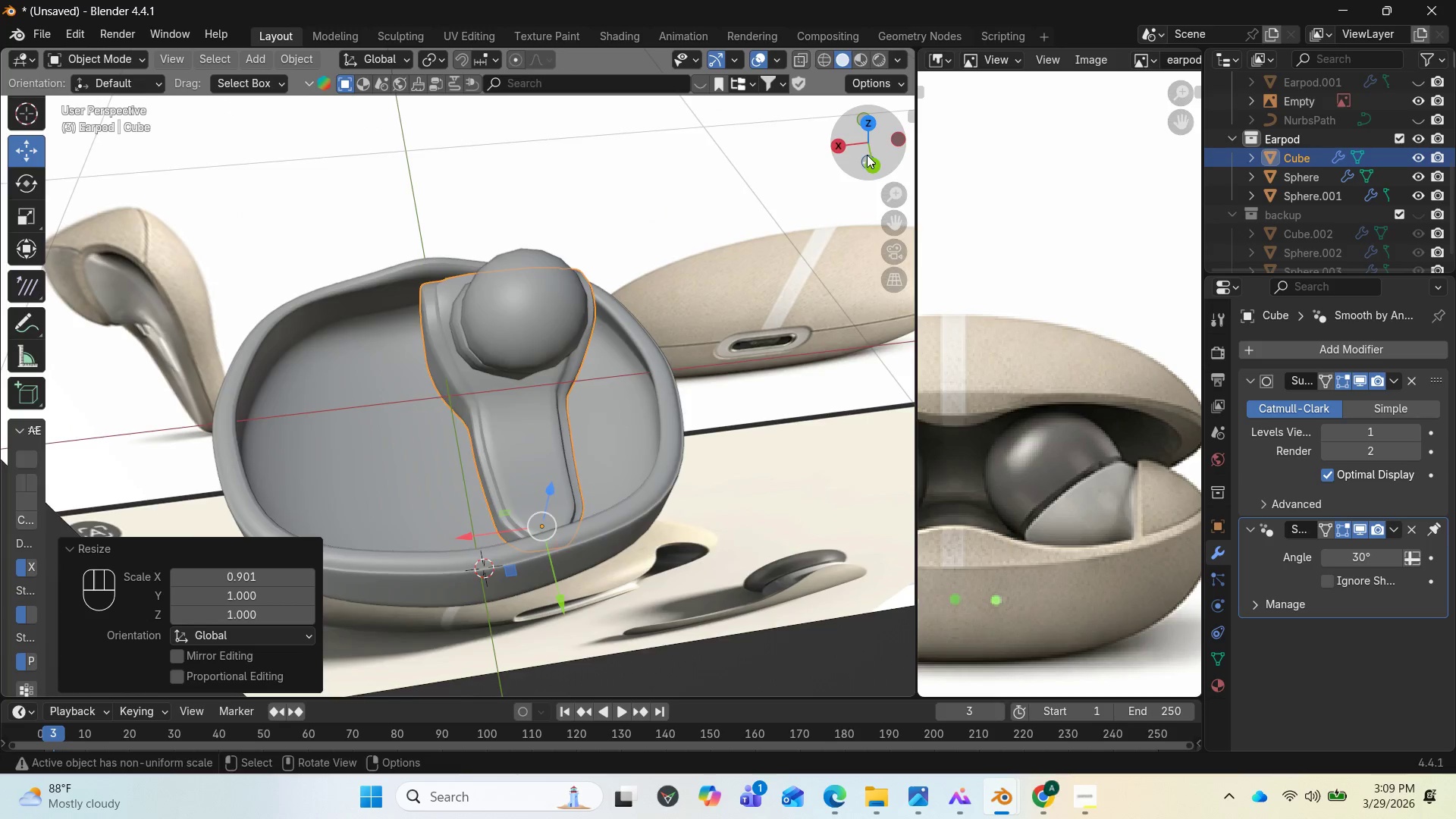 
left_click_drag(start_coordinate=[870, 151], to_coordinate=[798, 70])
 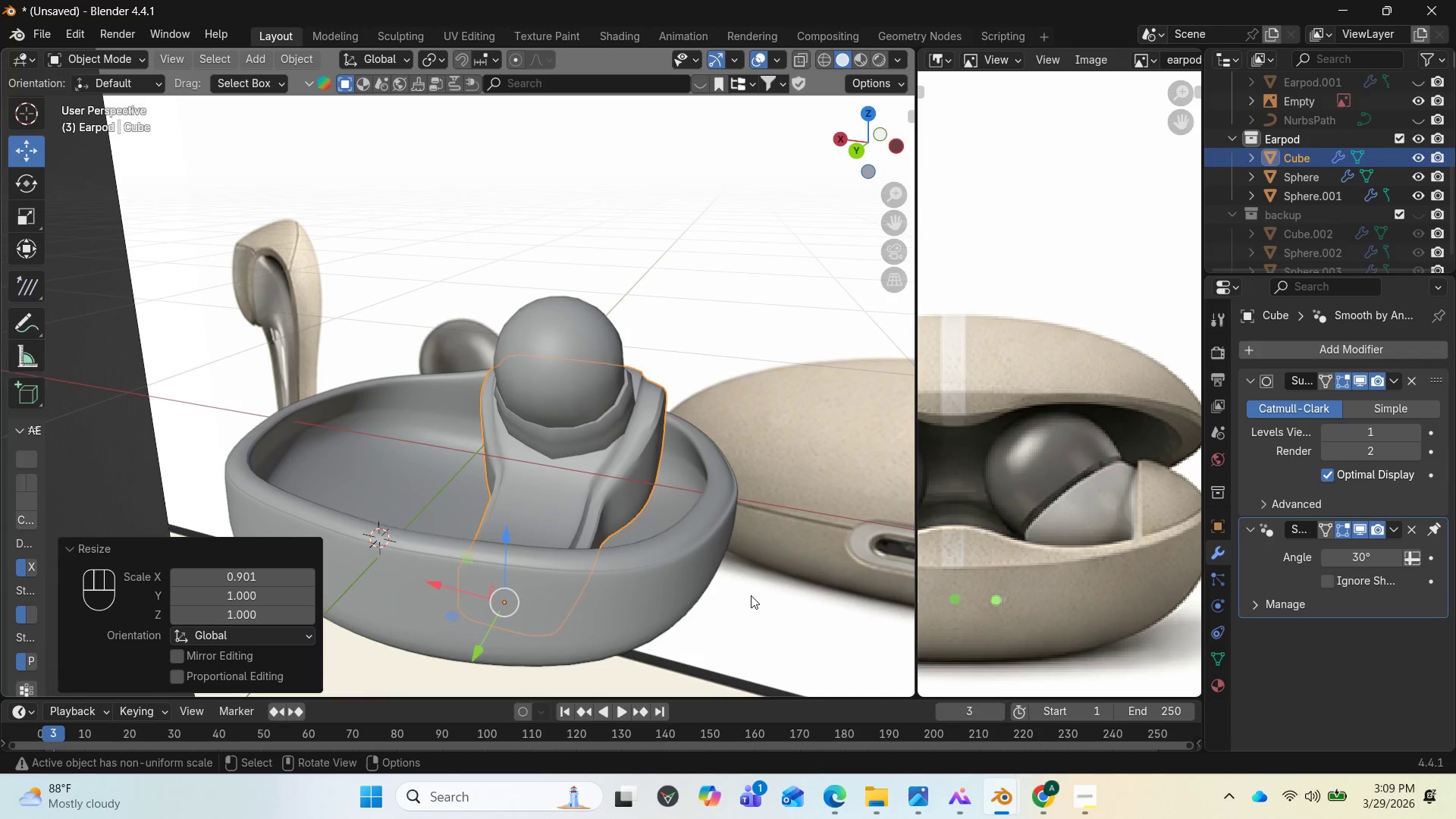 
type(syx)
 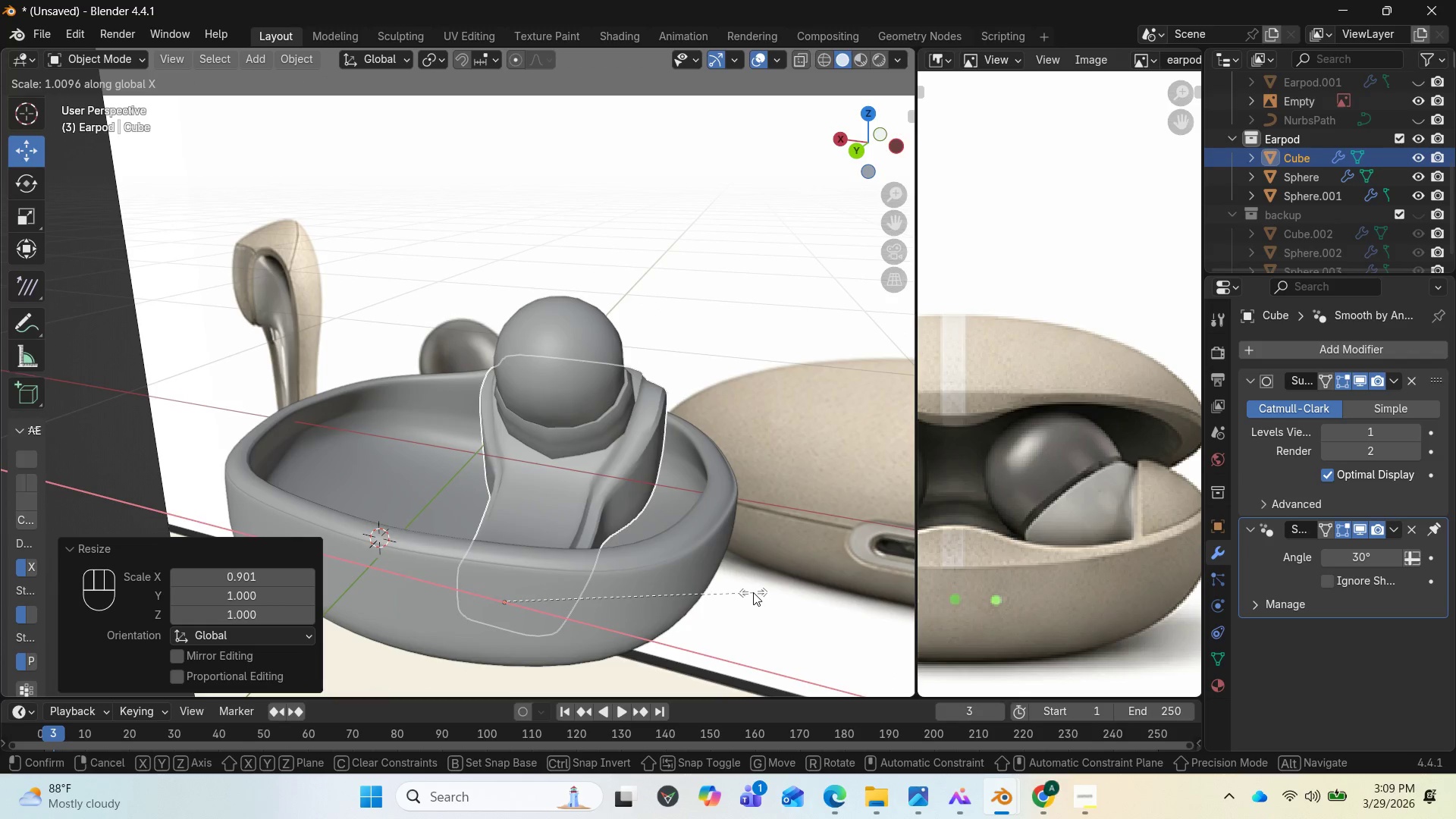 
left_click([753, 592])
 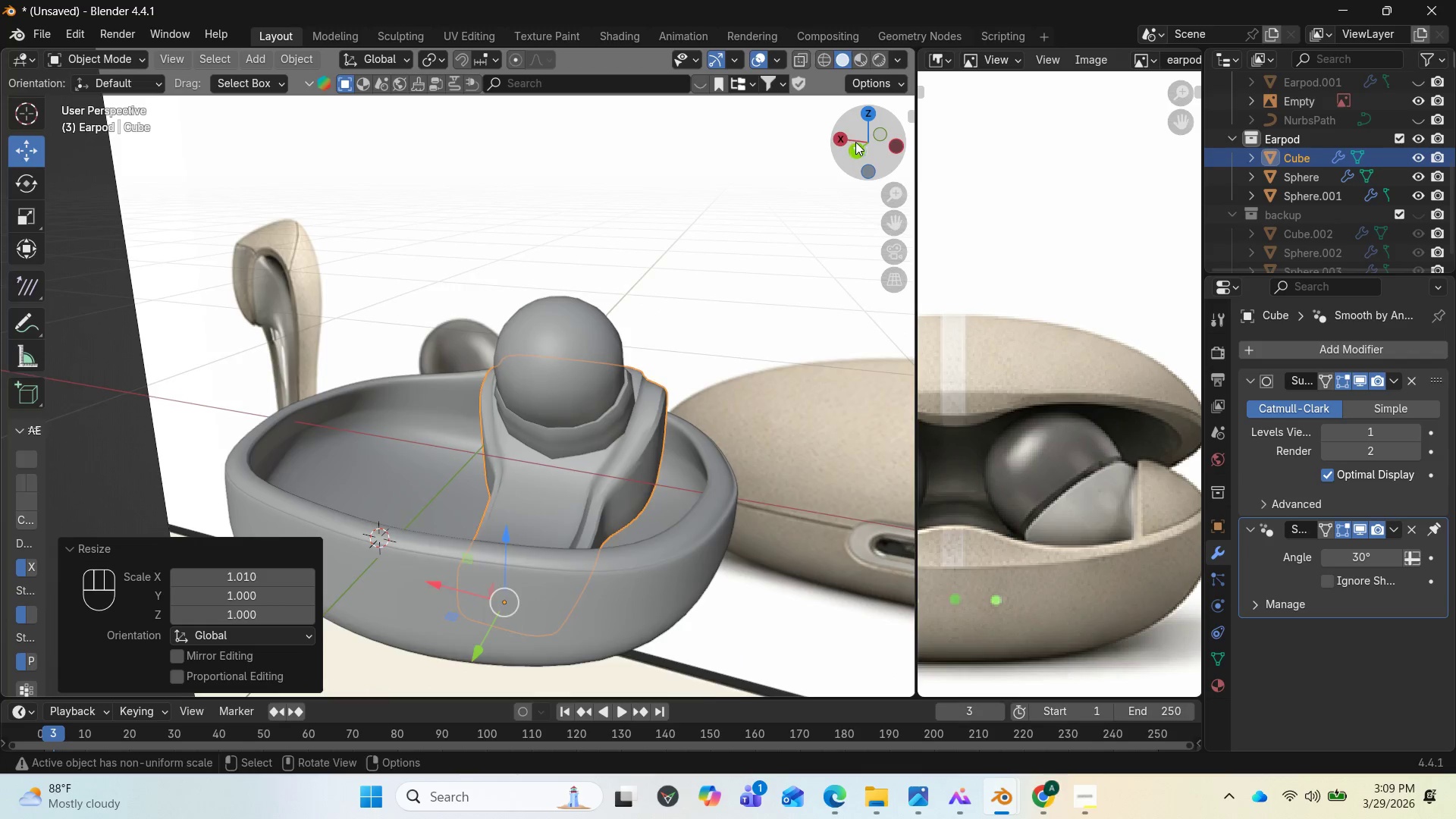 
left_click_drag(start_coordinate=[857, 142], to_coordinate=[39, 141])
 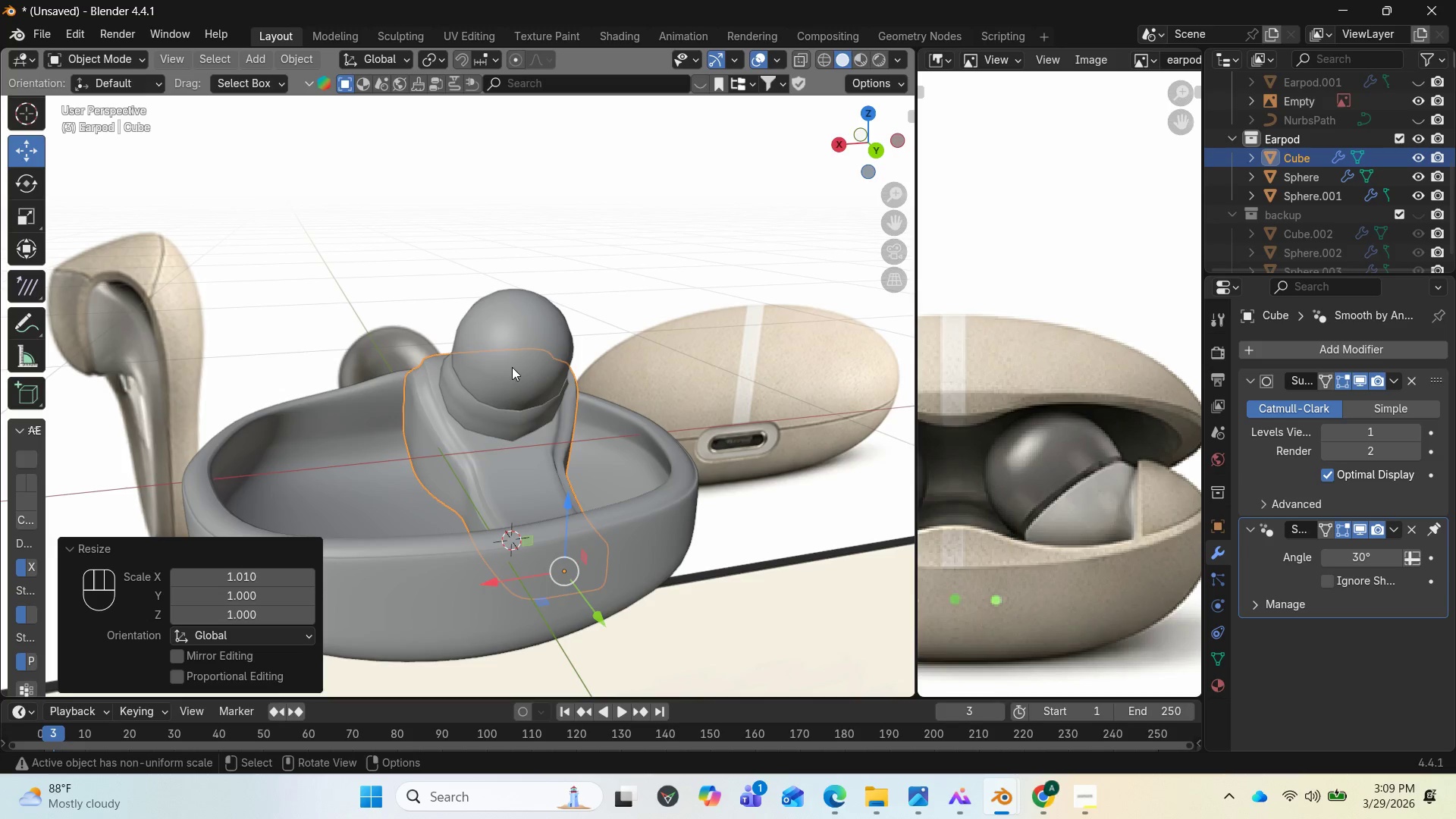 
hold_key(key=ShiftLeft, duration=1.53)
left_click([513, 366])
 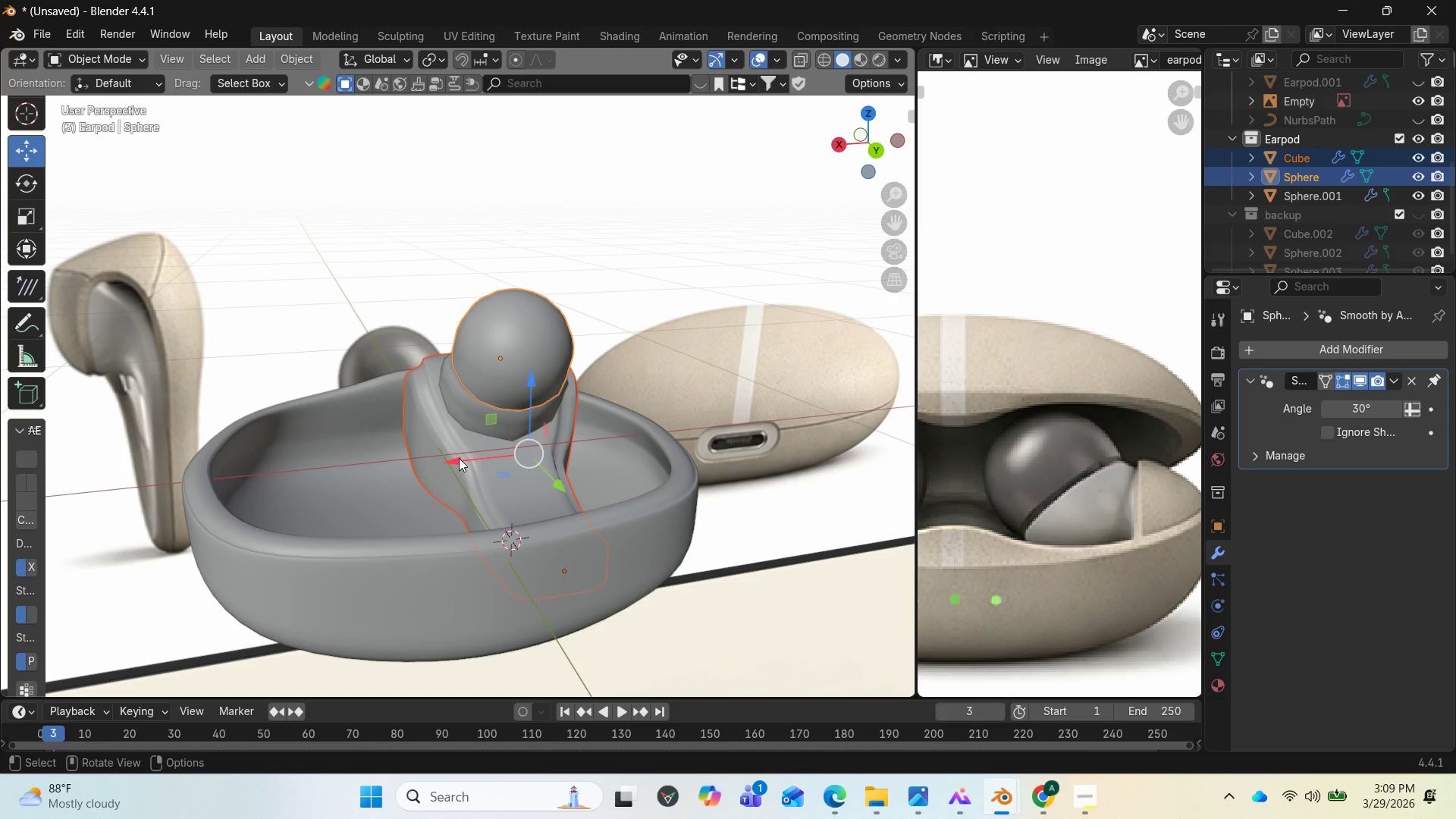 
hold_key(key=ShiftLeft, duration=1.78)
left_click([476, 415])
 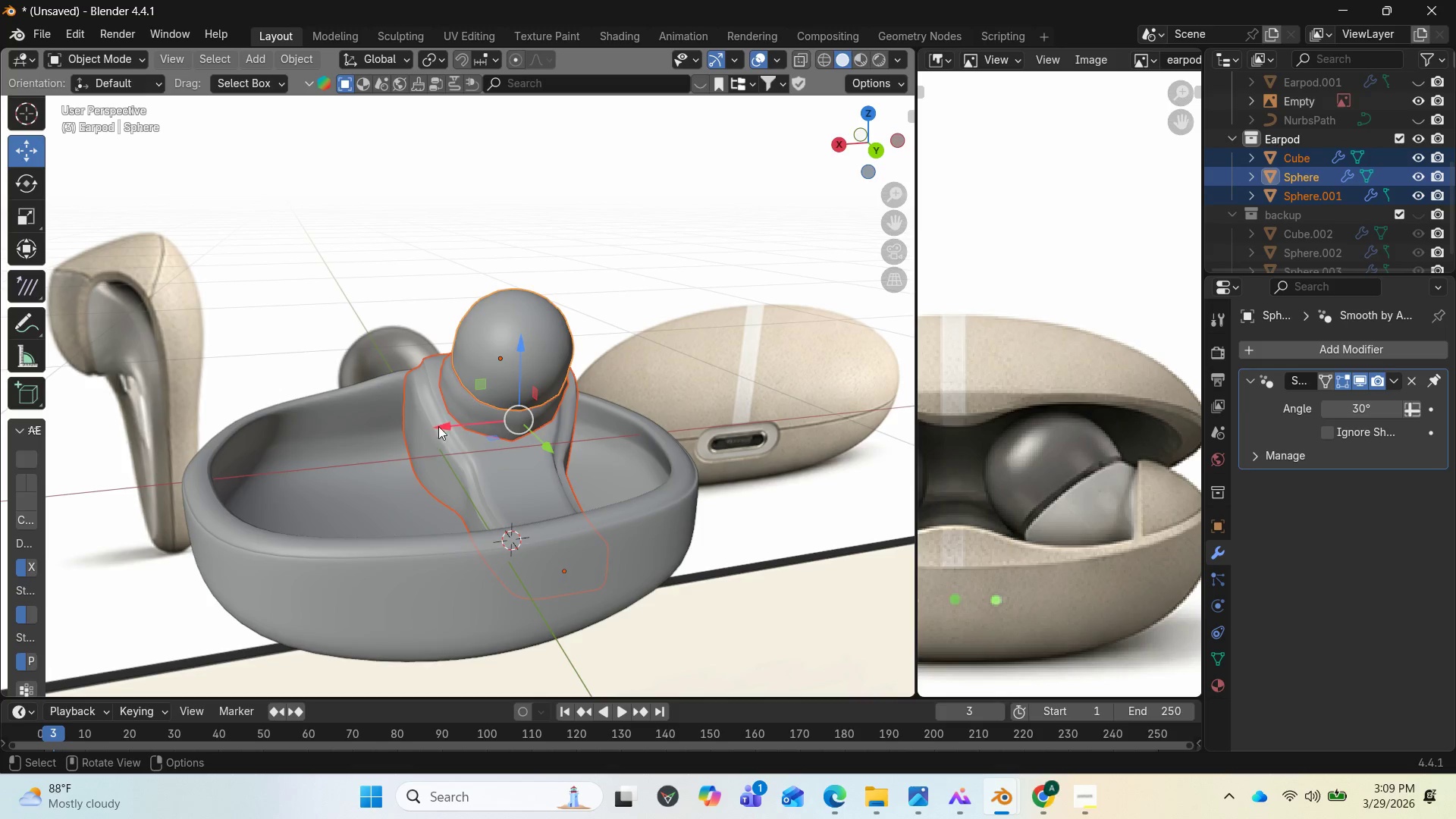 
left_click_drag(start_coordinate=[439, 422], to_coordinate=[461, 421])
 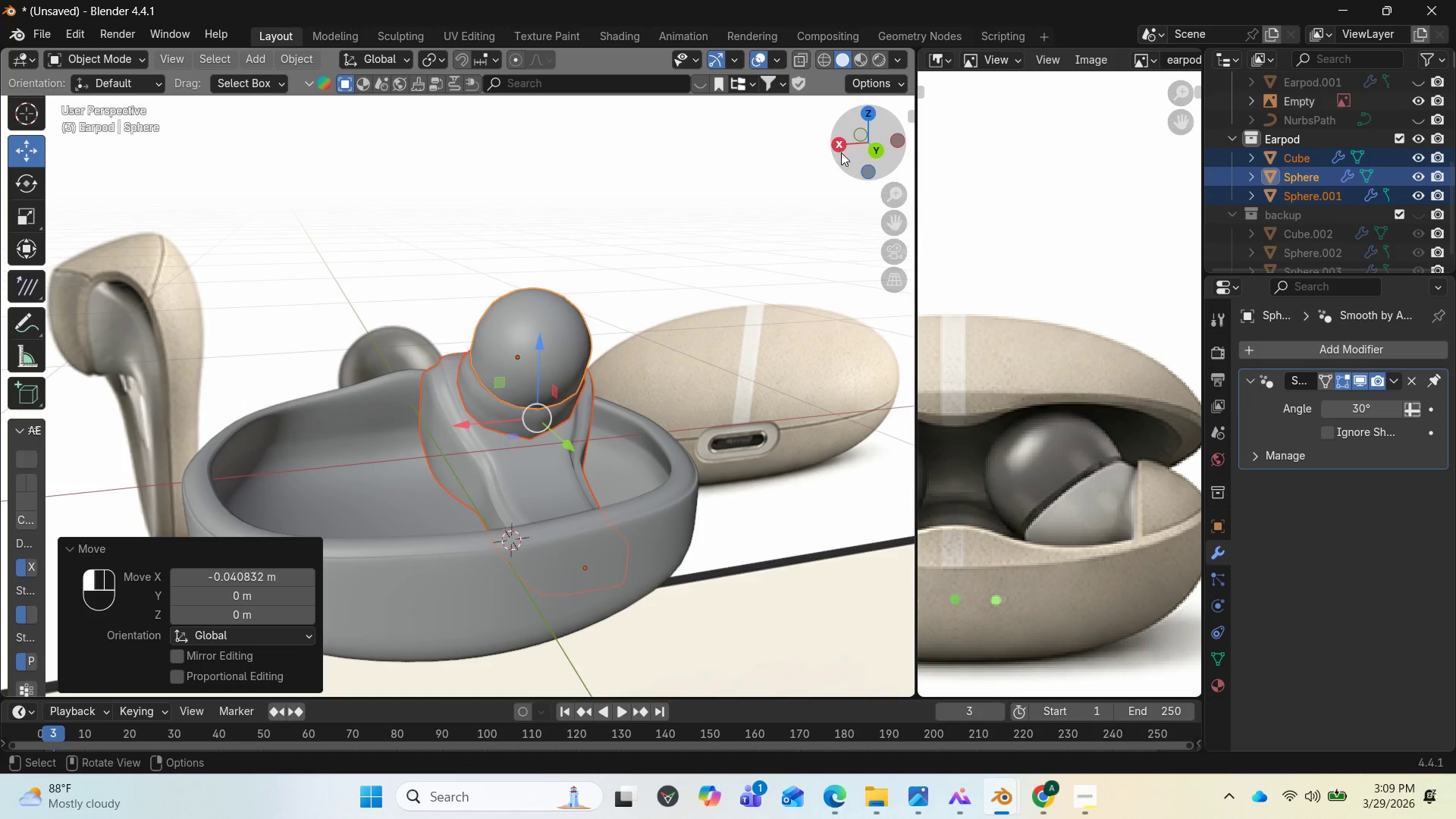 
left_click_drag(start_coordinate=[841, 152], to_coordinate=[601, 184])
 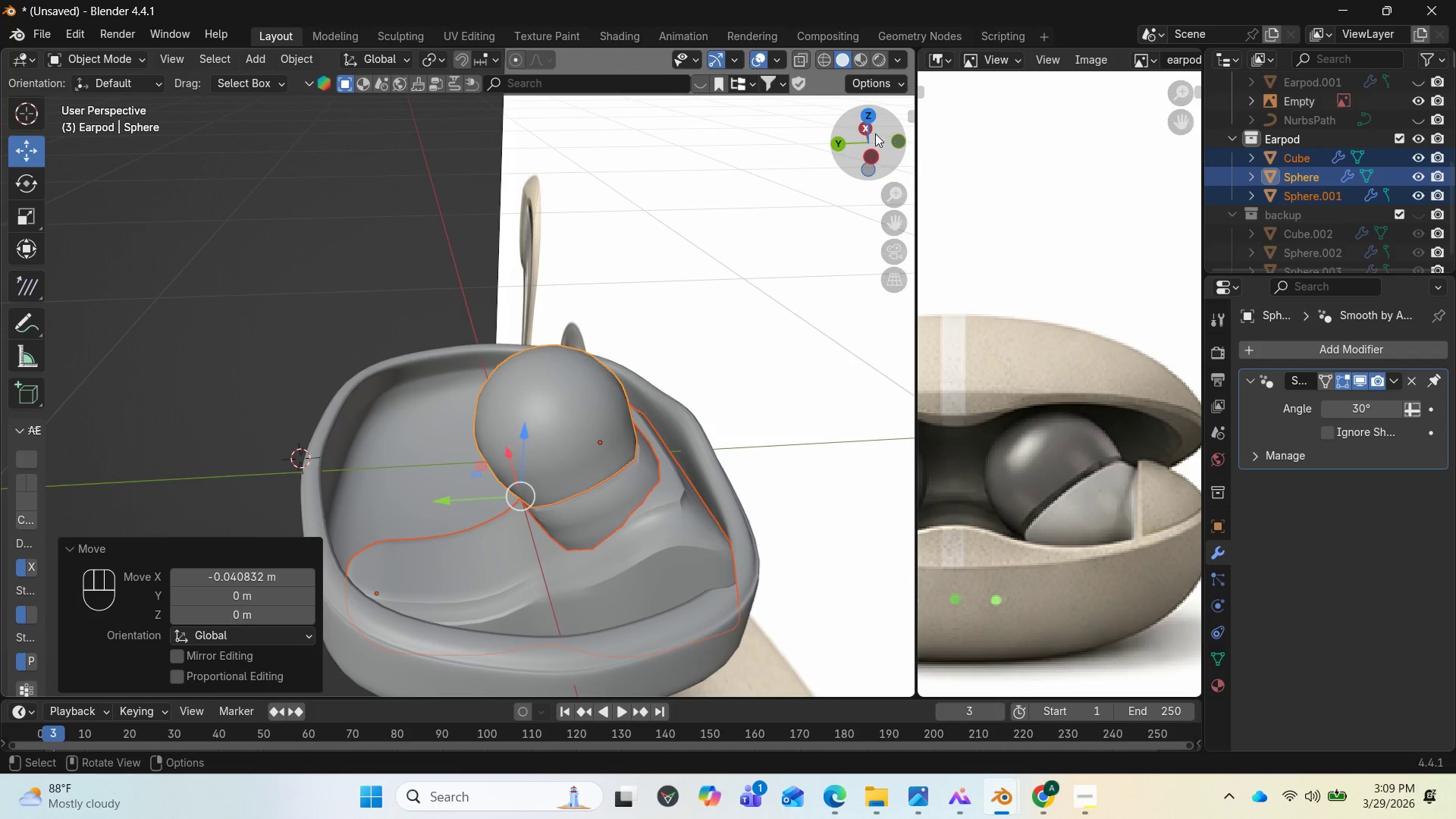 
left_click_drag(start_coordinate=[875, 133], to_coordinate=[868, 196])
 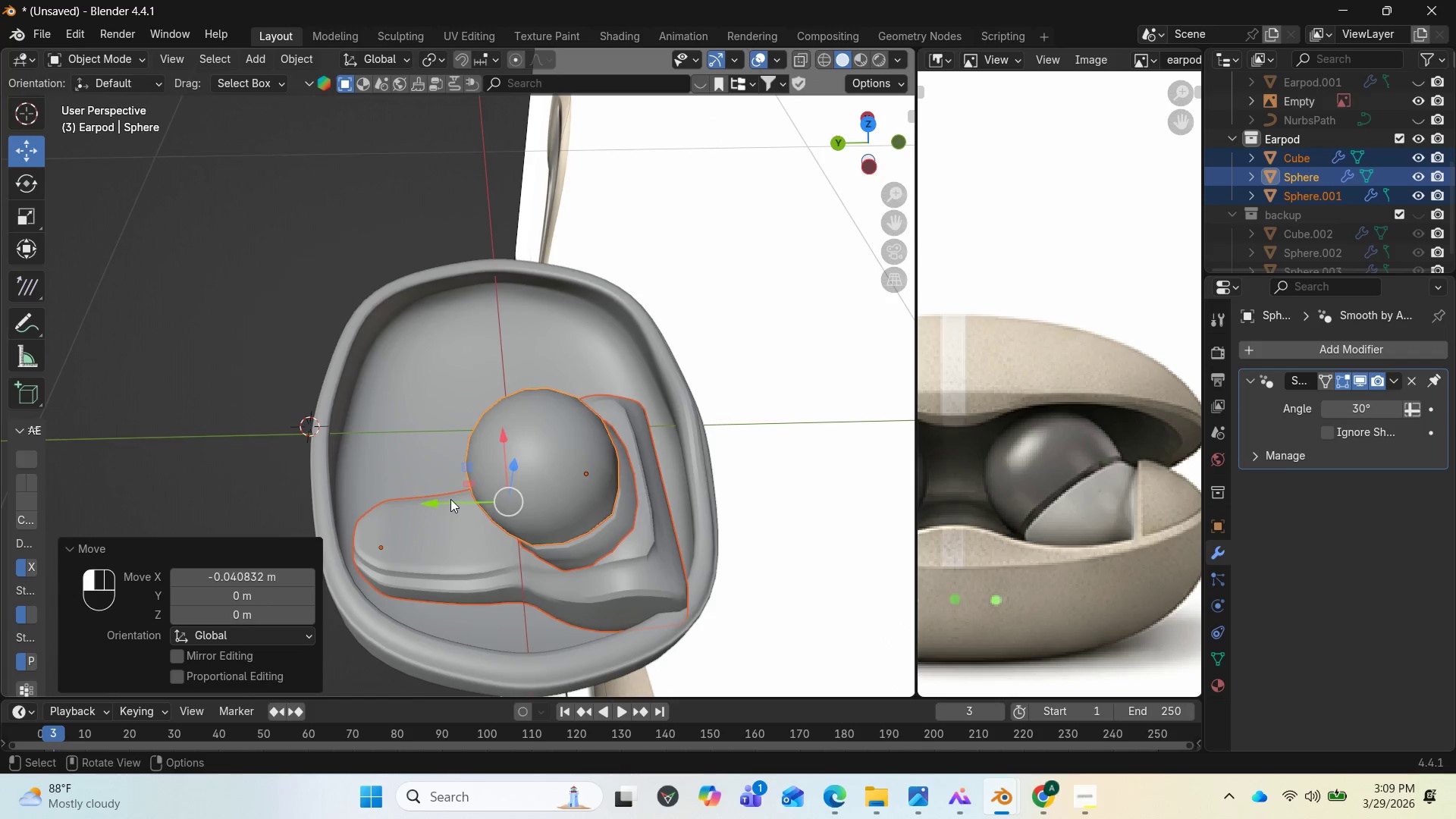 
left_click_drag(start_coordinate=[452, 500], to_coordinate=[441, 496])
 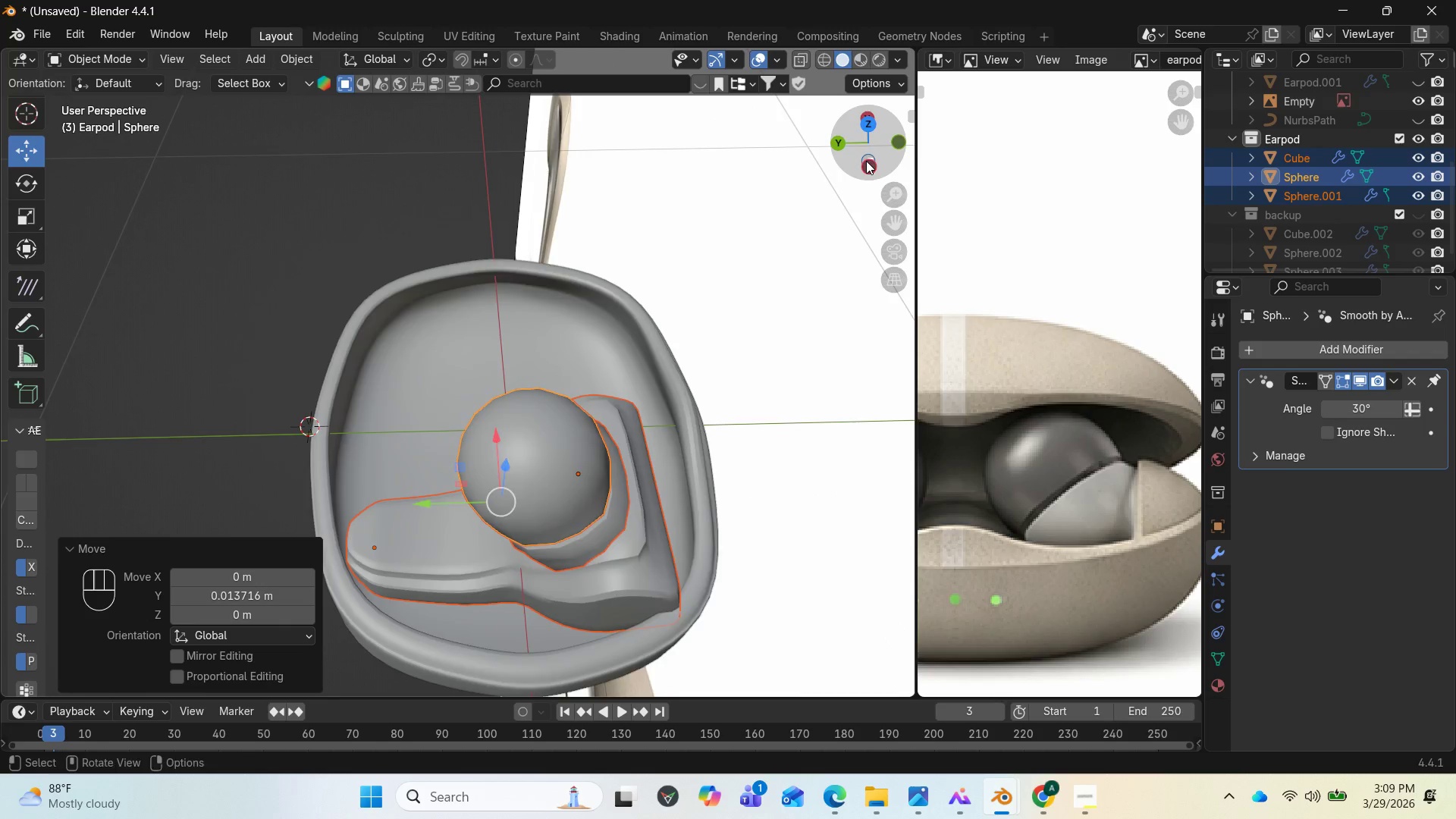 
left_click_drag(start_coordinate=[866, 161], to_coordinate=[8, 93])
 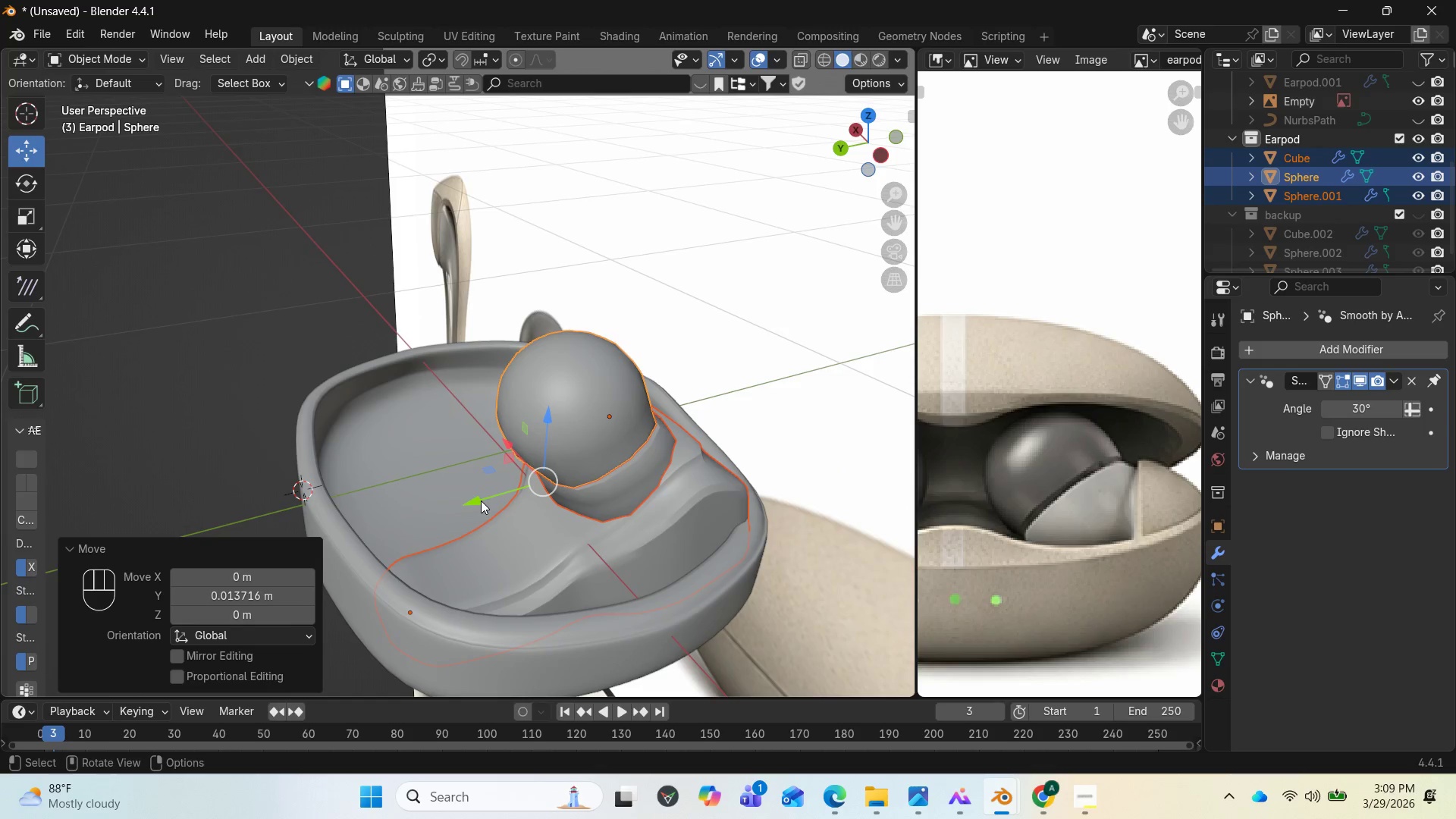 
left_click_drag(start_coordinate=[481, 500], to_coordinate=[474, 497])
 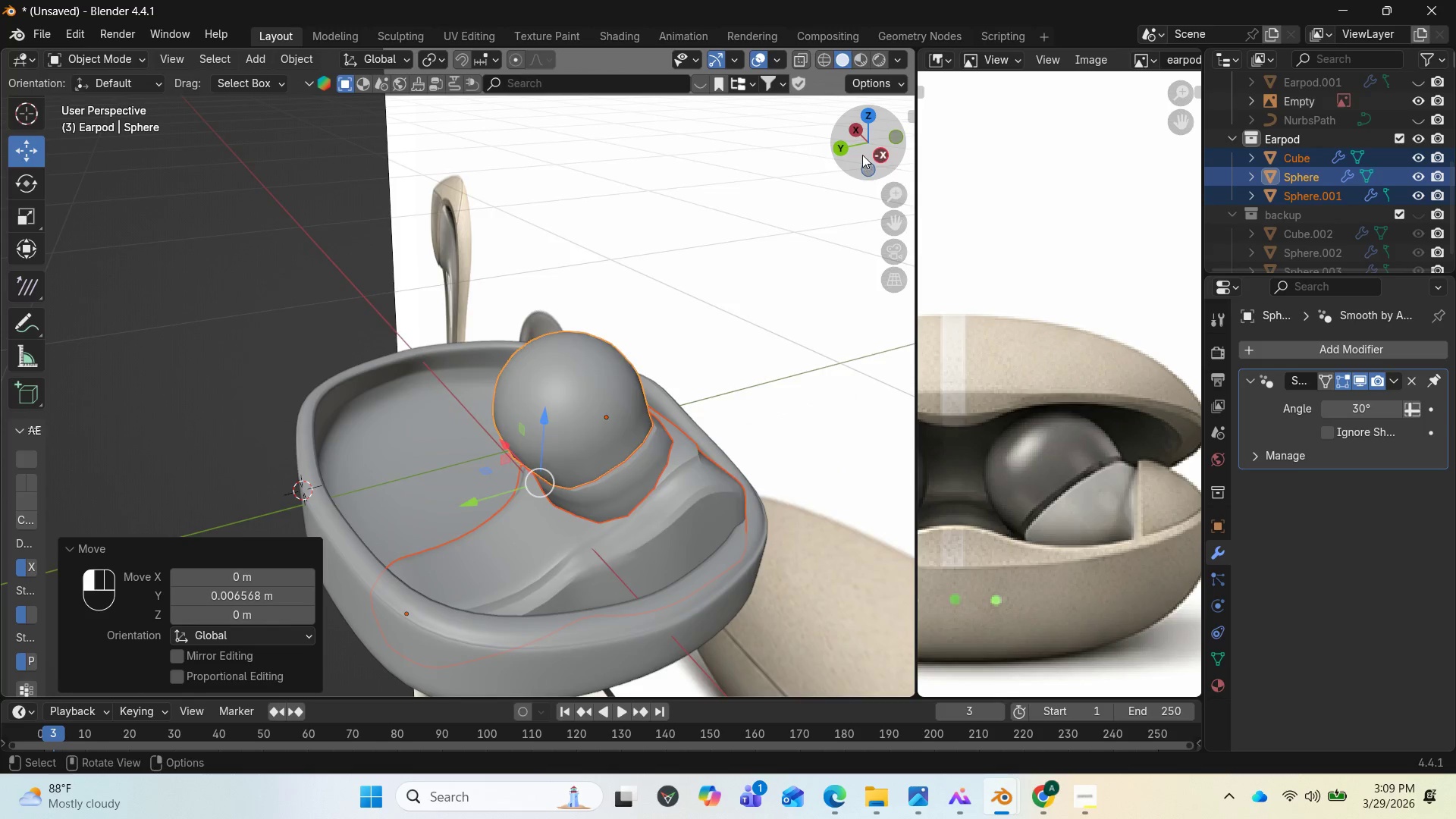 
left_click_drag(start_coordinate=[863, 155], to_coordinate=[617, 166])
 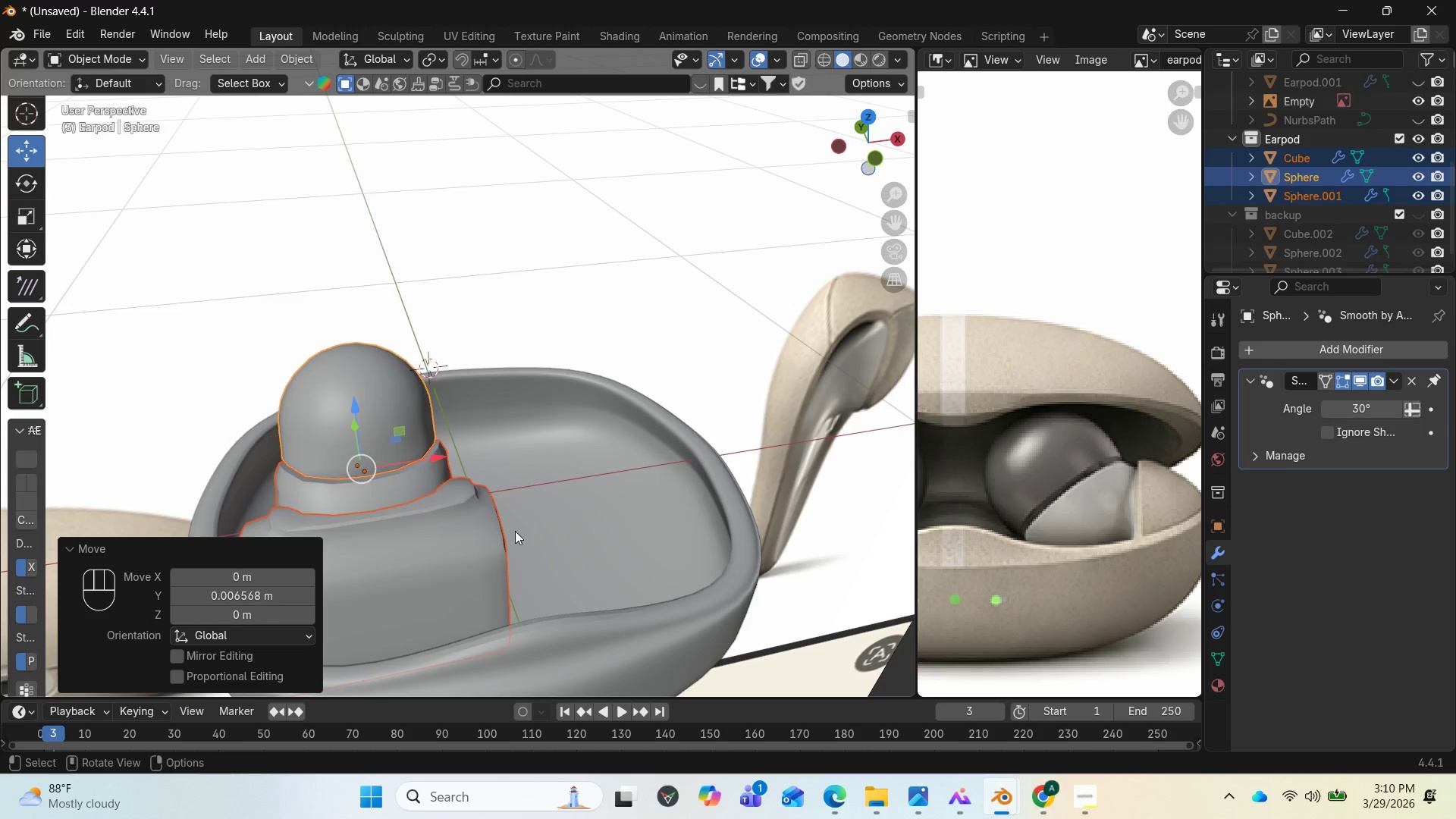 
key(Shift+D)
 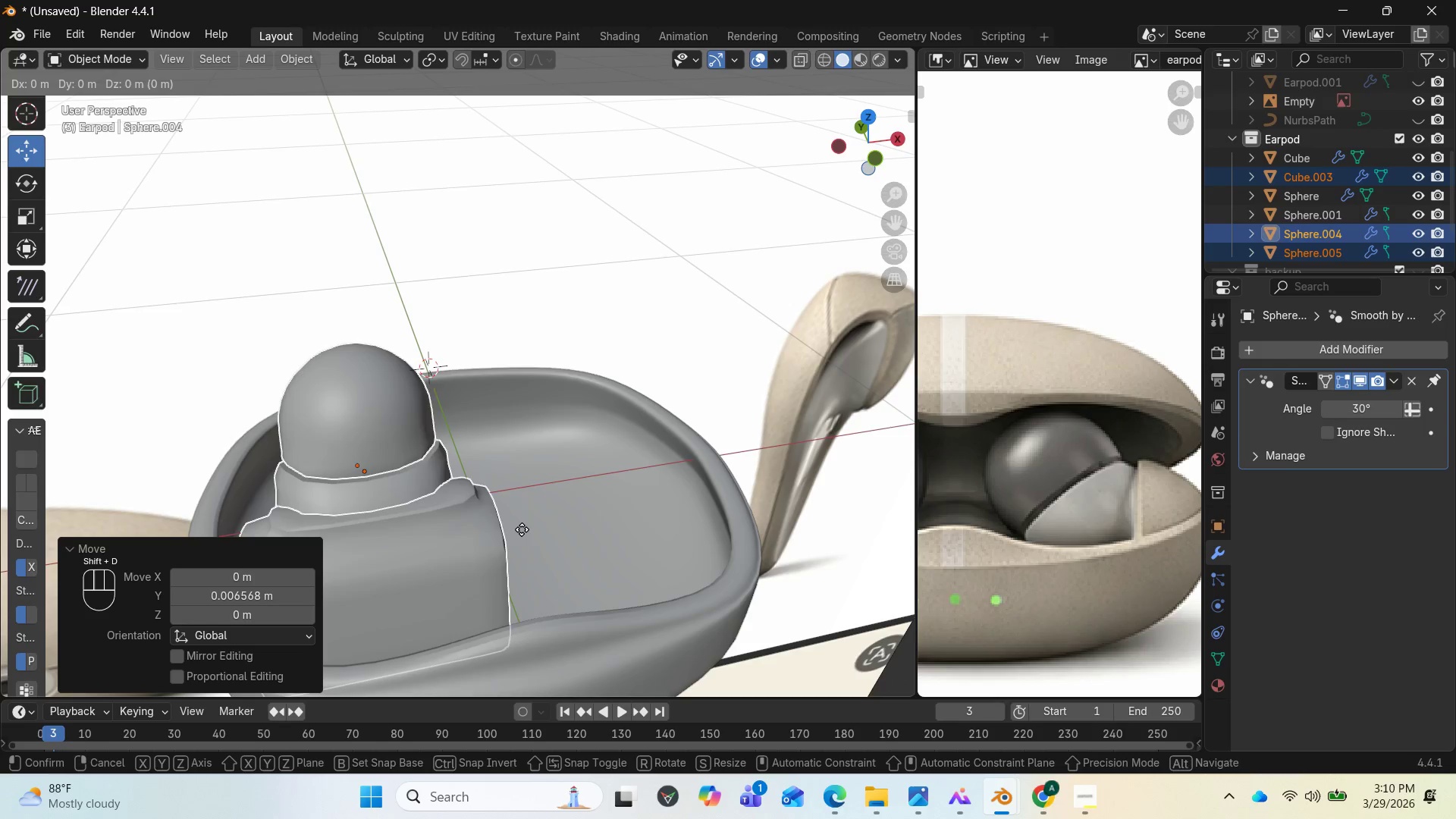 
right_click([519, 528])
 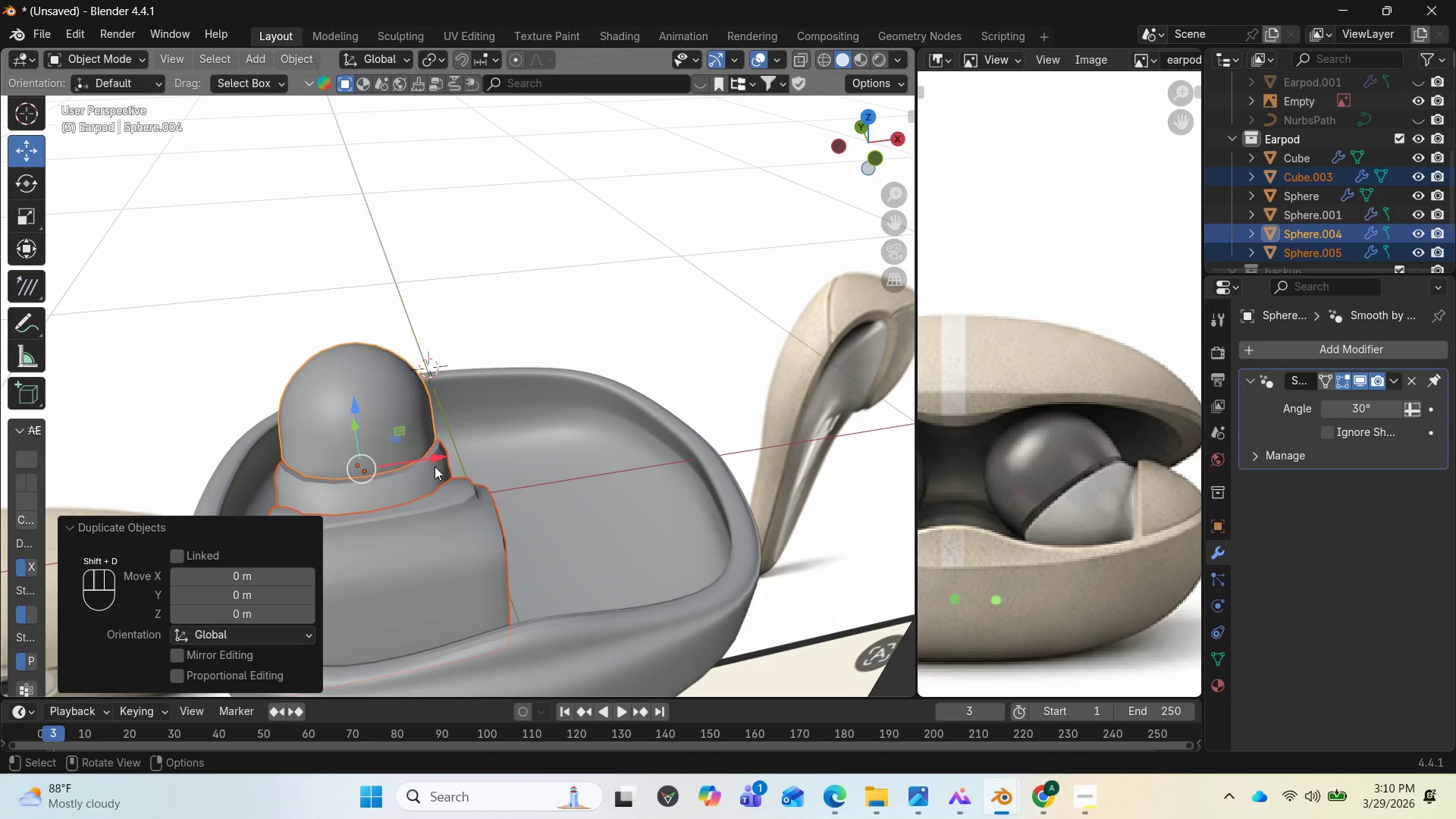 
left_click_drag(start_coordinate=[435, 466], to_coordinate=[643, 450])
 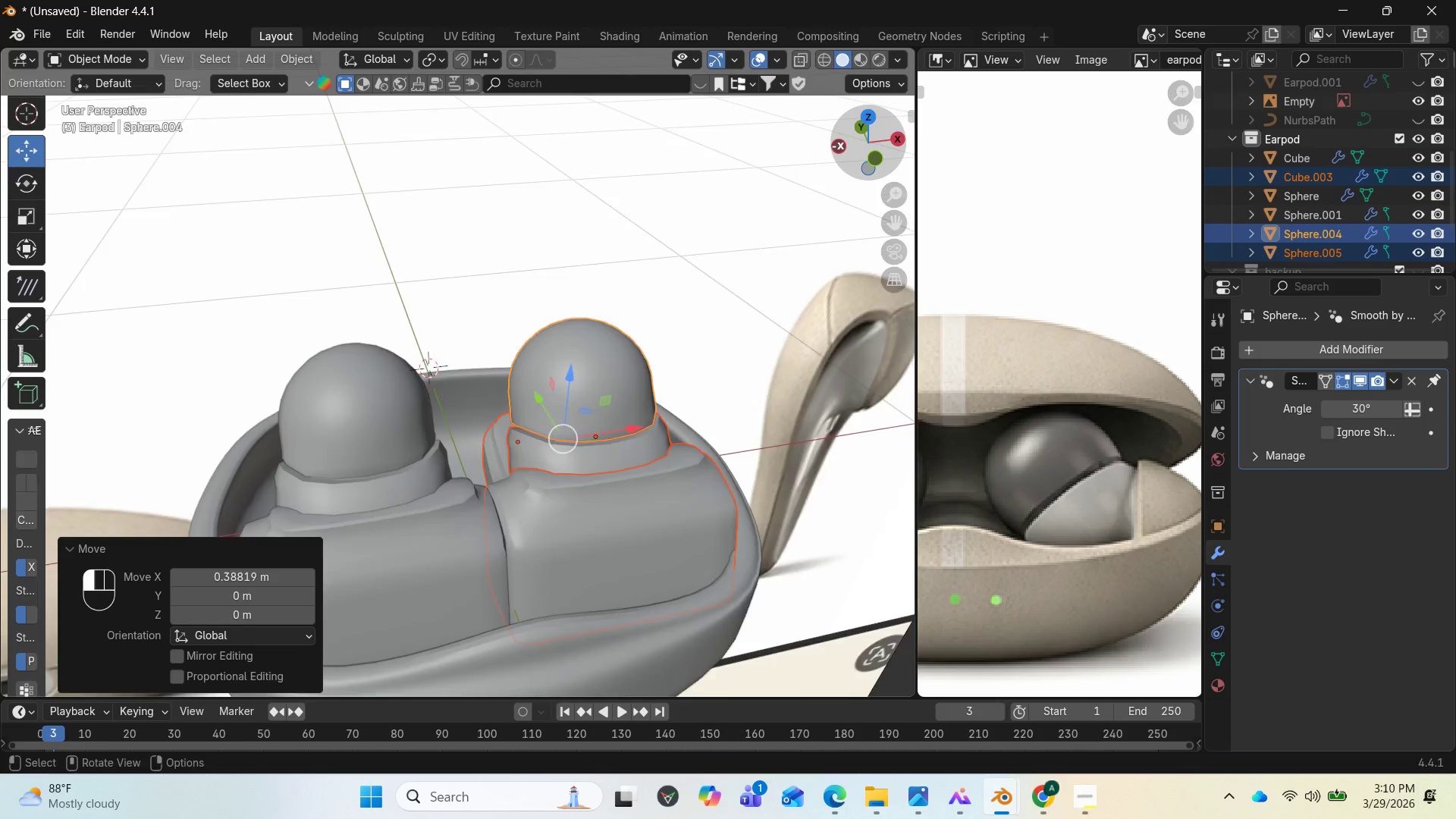 
left_click_drag(start_coordinate=[843, 151], to_coordinate=[556, 174])
 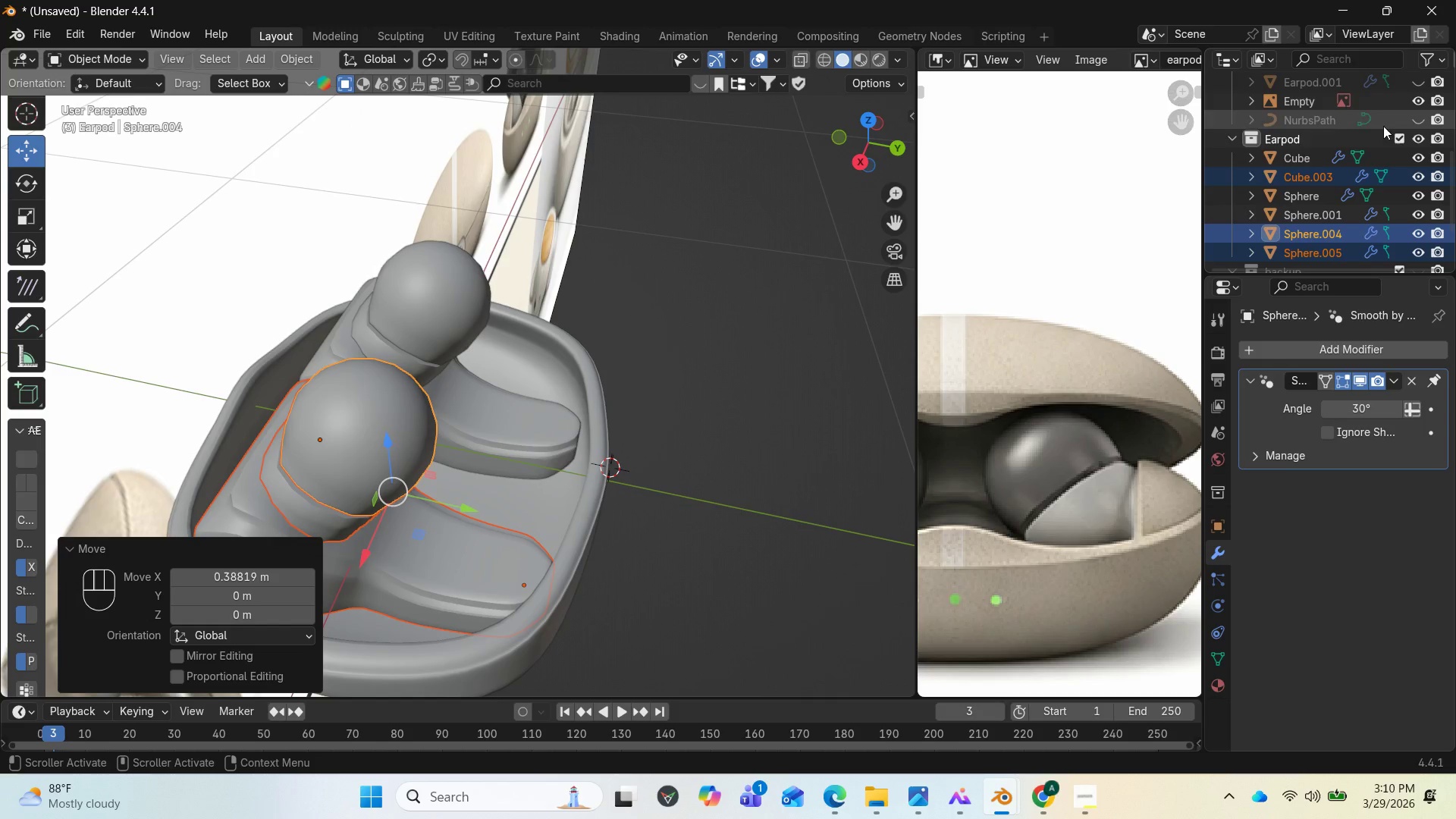 
scroll: coordinate [1395, 130], scroll_direction: up, amount: 5.0
 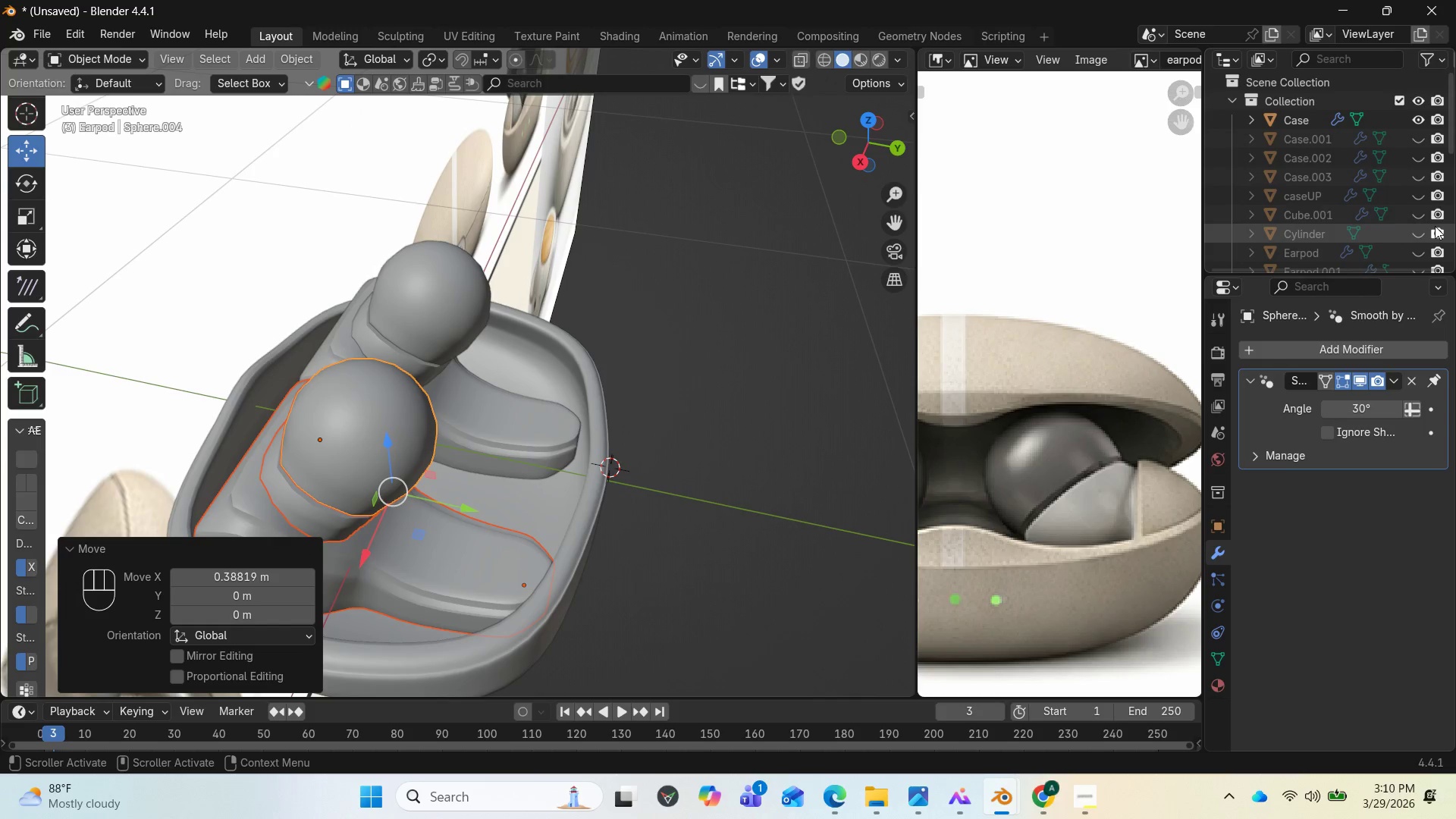 
scroll: coordinate [1417, 239], scroll_direction: down, amount: 2.0
 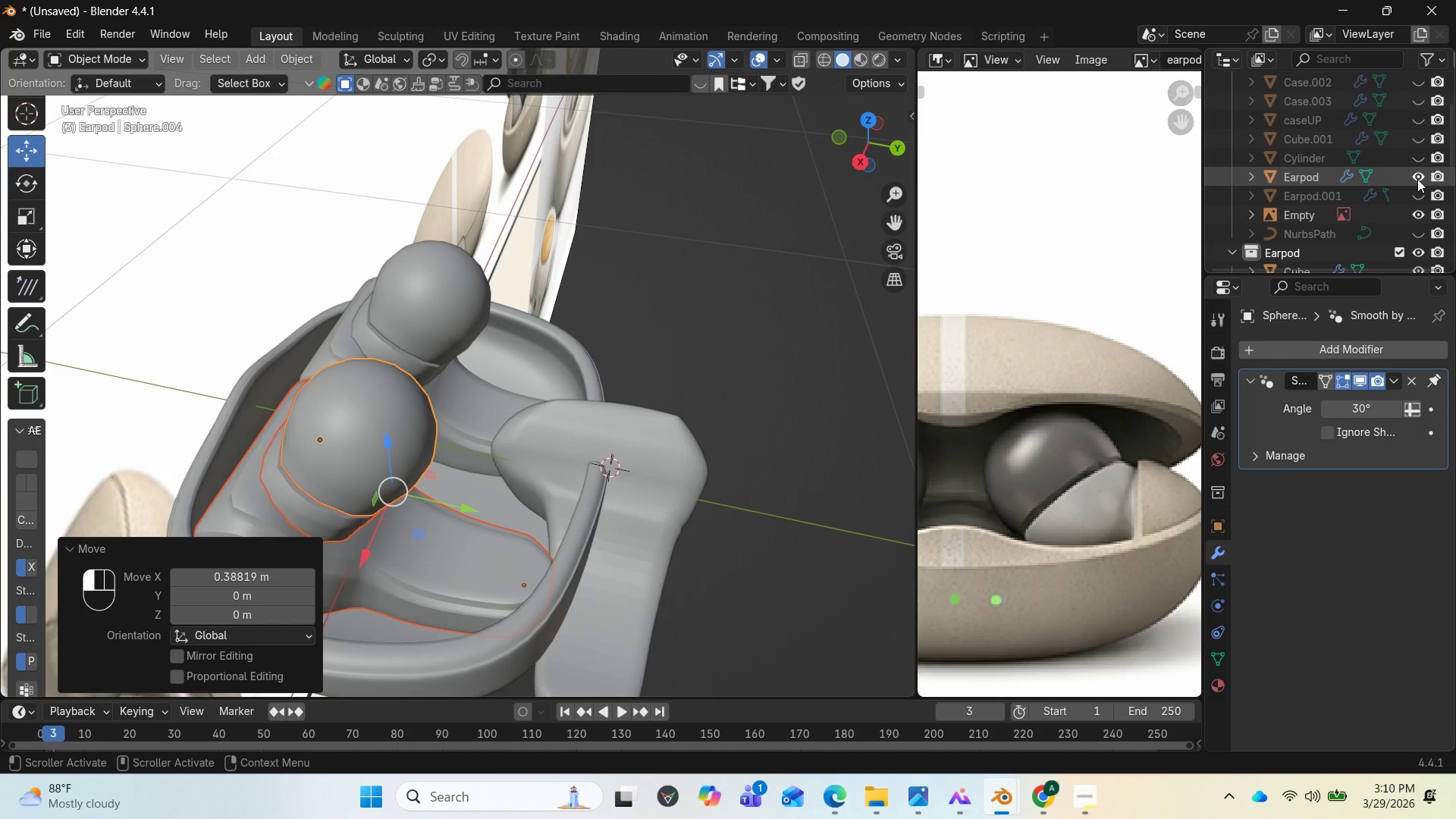 
left_click([1417, 179])
 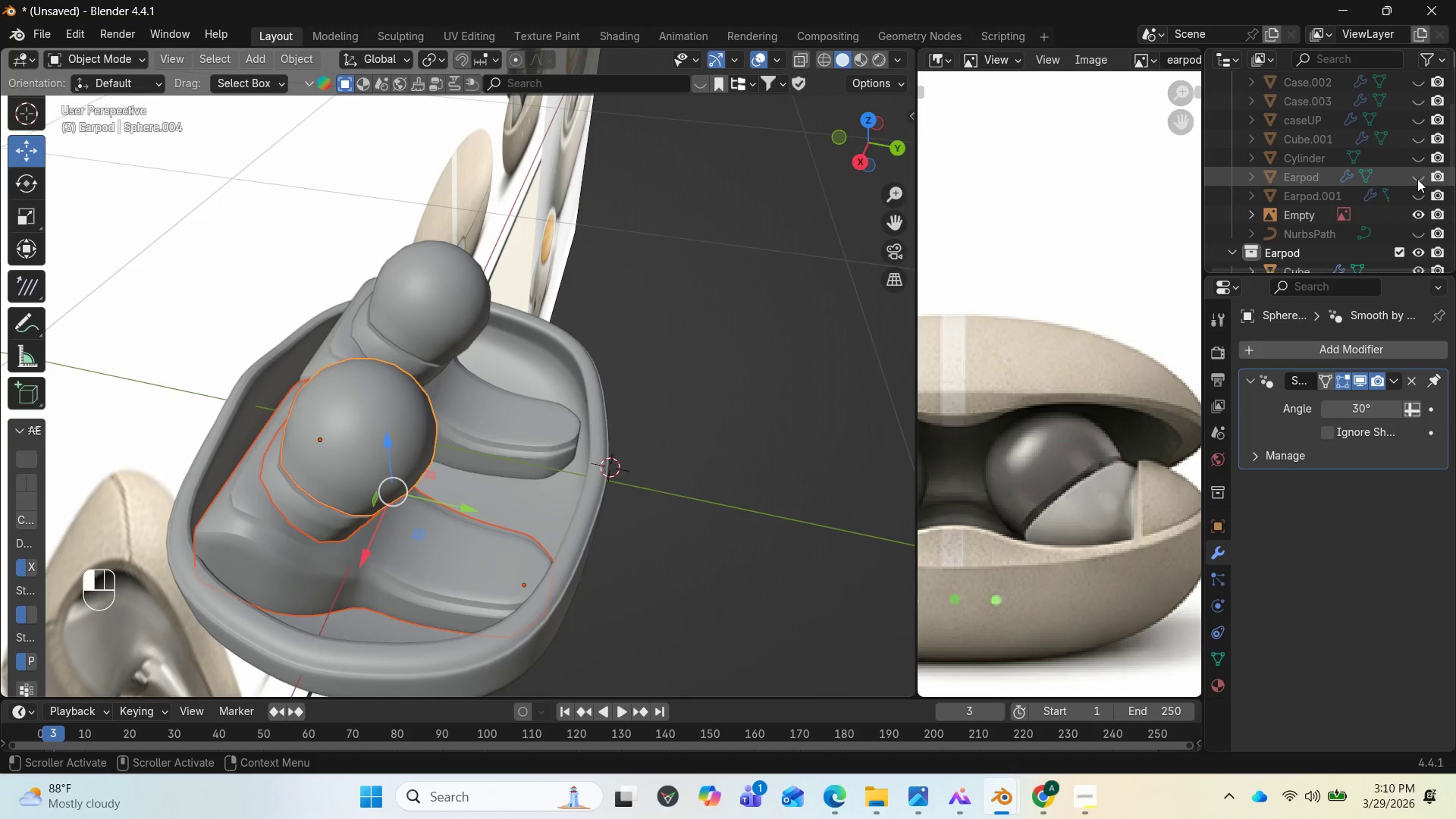 
left_click([1417, 179])
 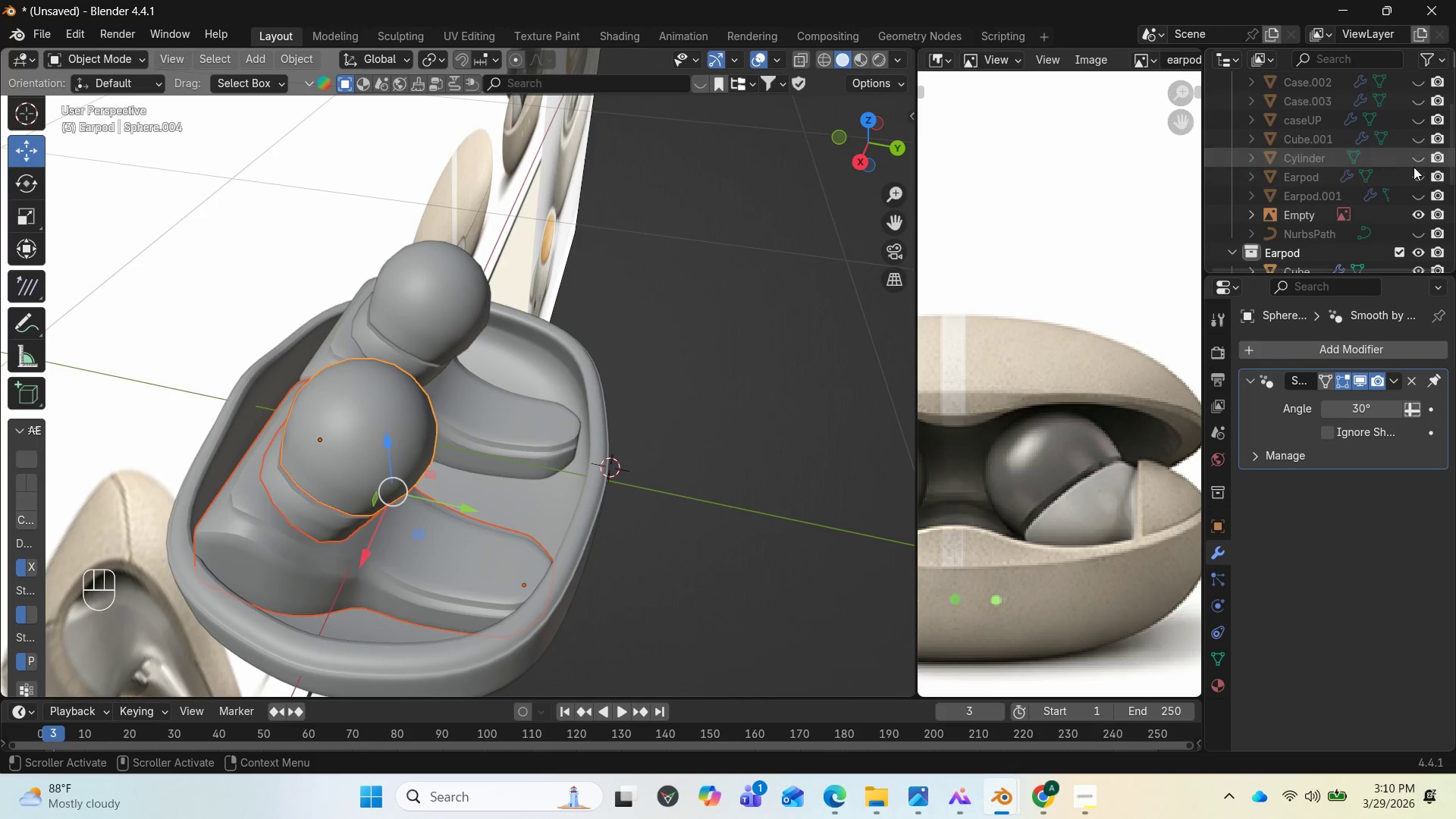 
scroll: coordinate [1414, 167], scroll_direction: up, amount: 3.0
 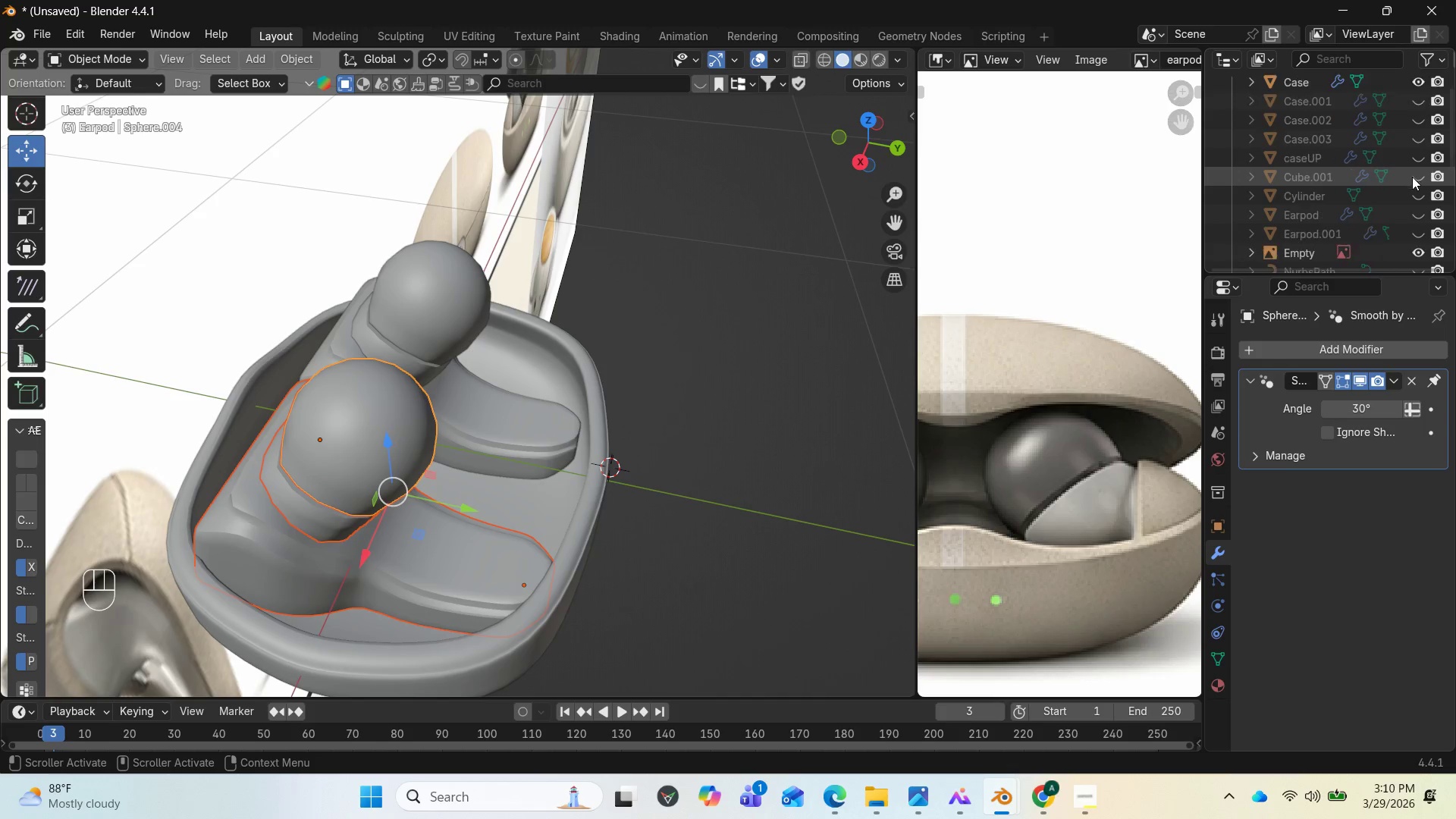 
scroll: coordinate [1412, 174], scroll_direction: down, amount: 1.0
 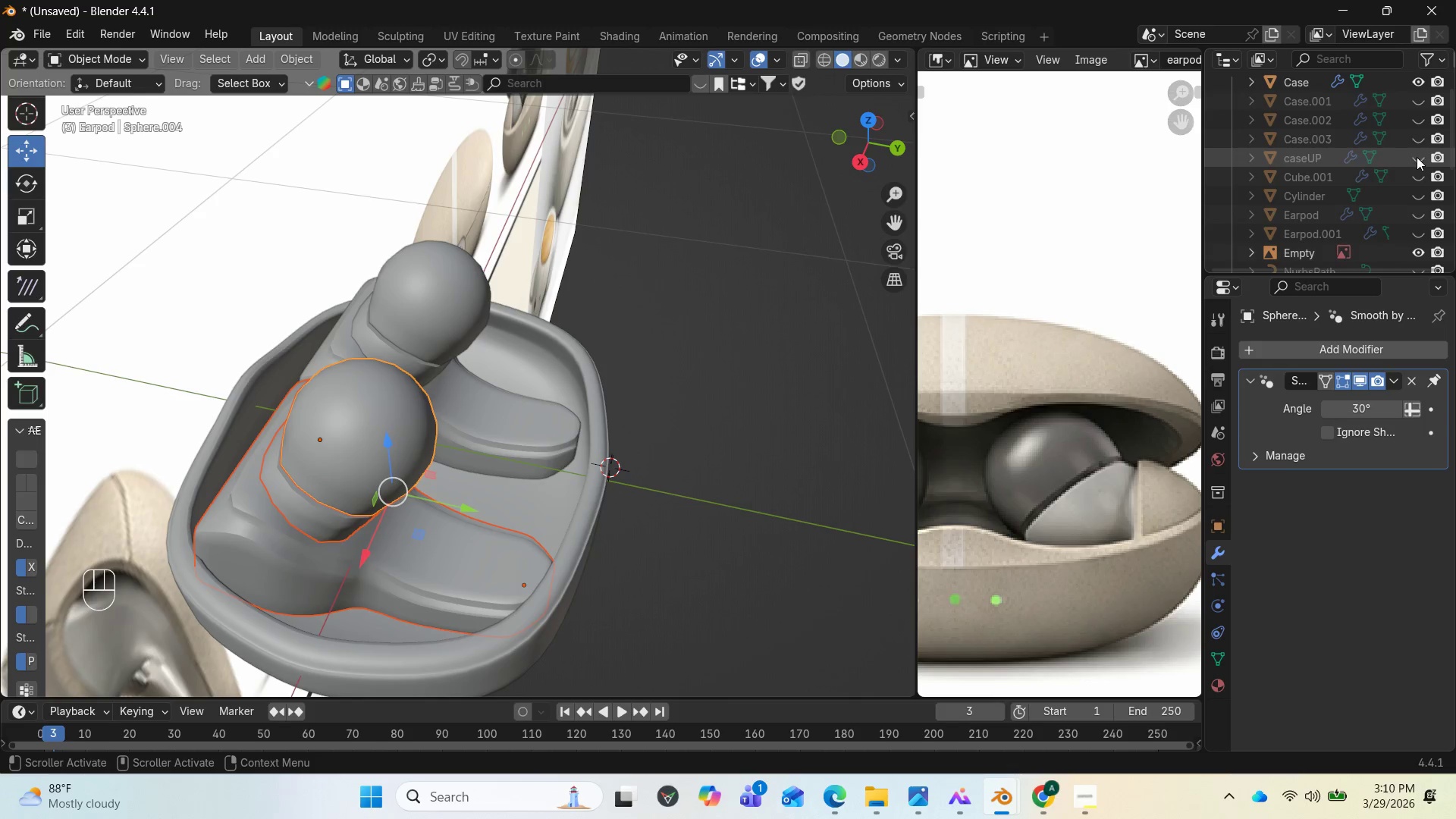 
left_click([1417, 157])
 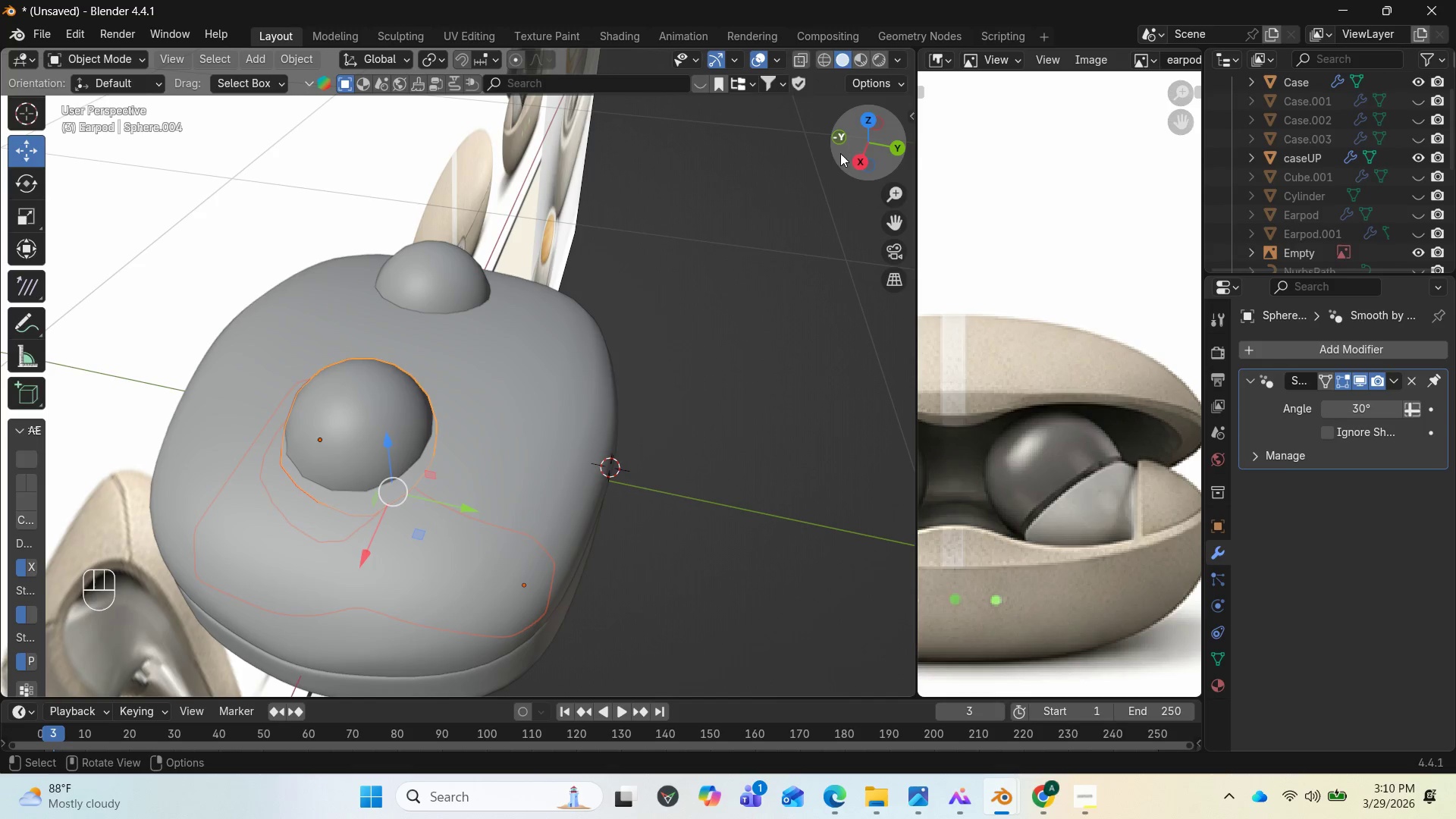 
left_click_drag(start_coordinate=[843, 150], to_coordinate=[111, 691])
 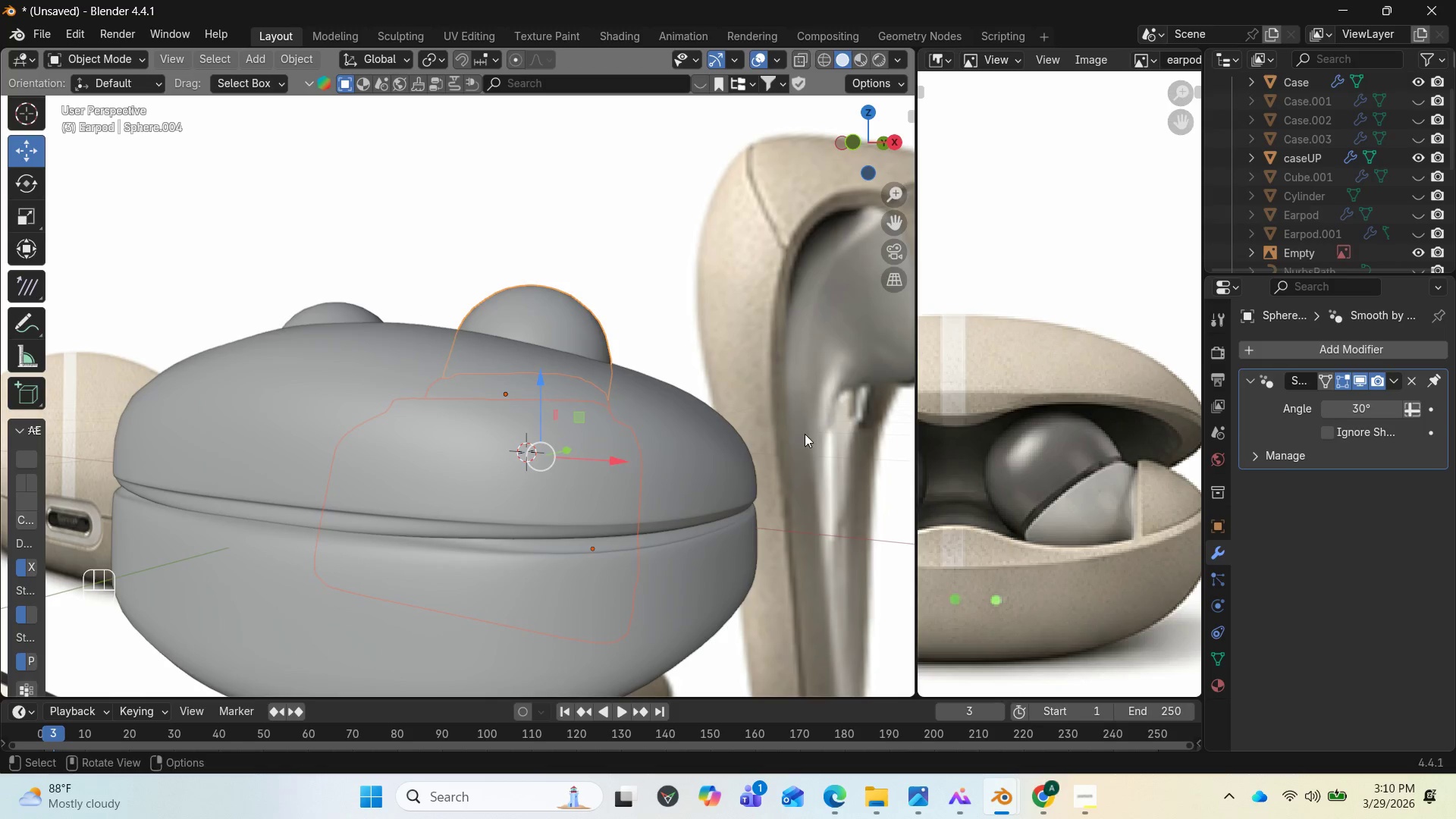 
wait(6.8)
 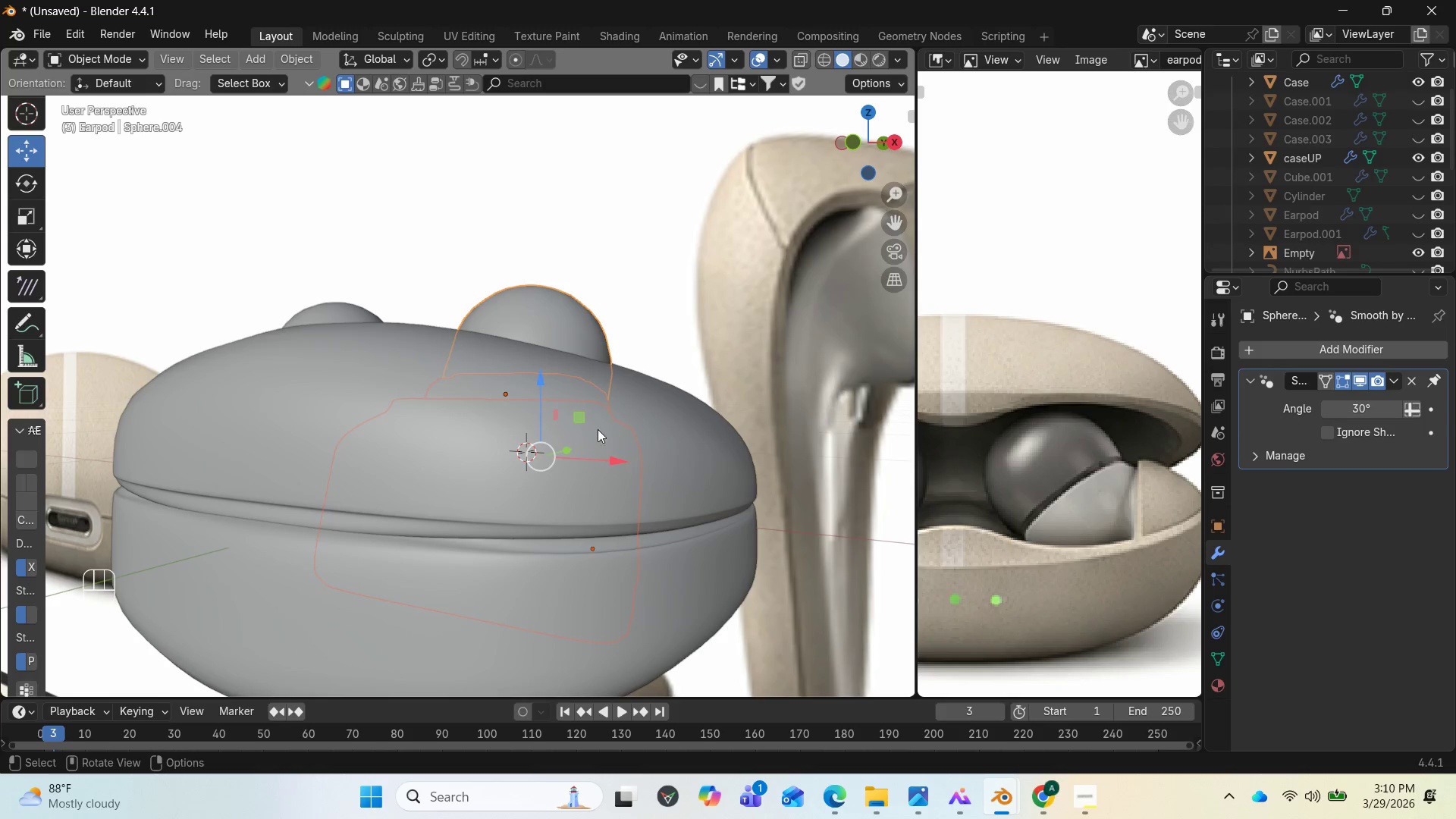 
scroll: coordinate [555, 410], scroll_direction: down, amount: 2.0
 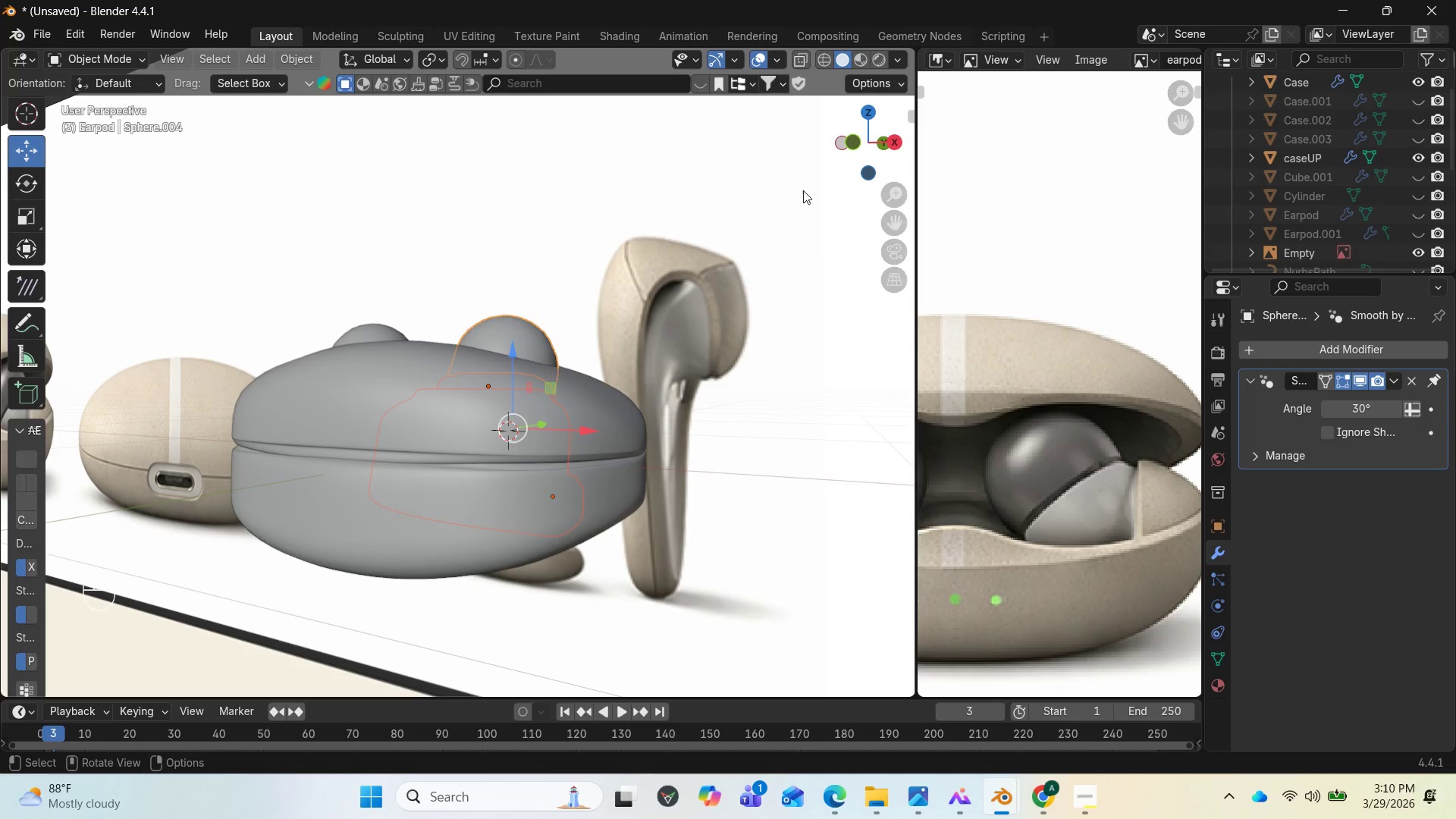 
left_click_drag(start_coordinate=[874, 156], to_coordinate=[788, 174])
 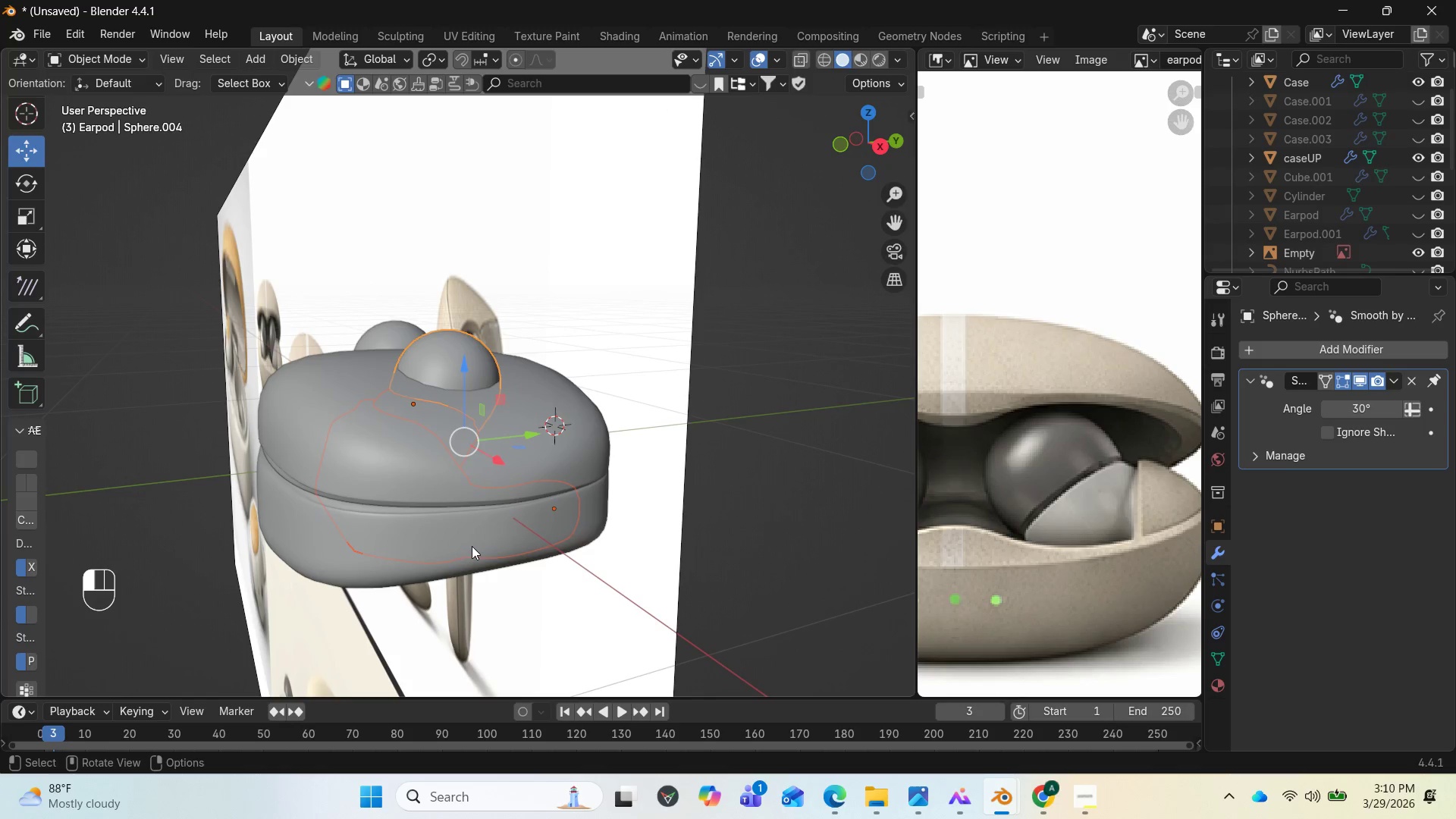 
left_click([472, 546])
 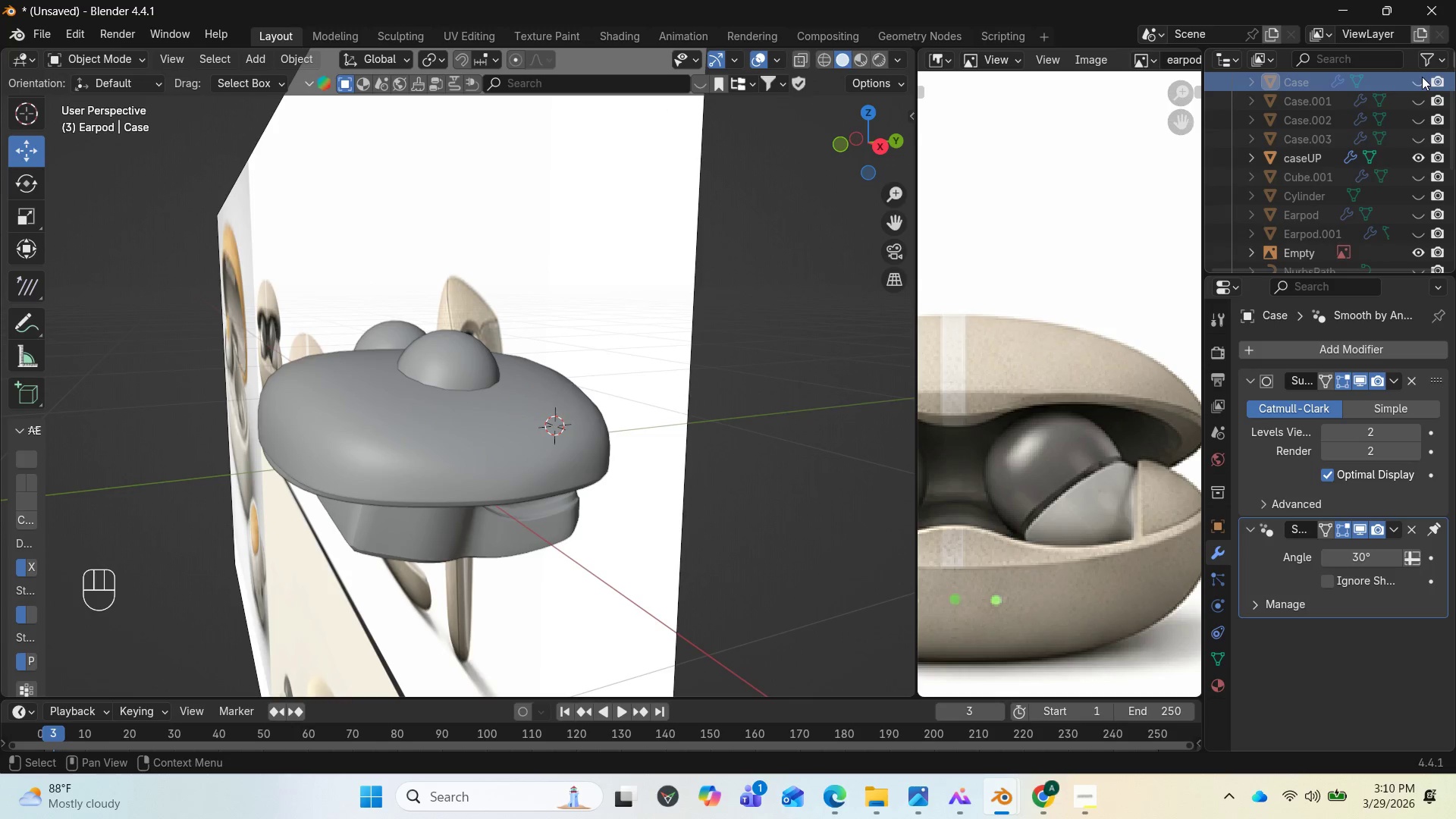 
wait(5.44)
 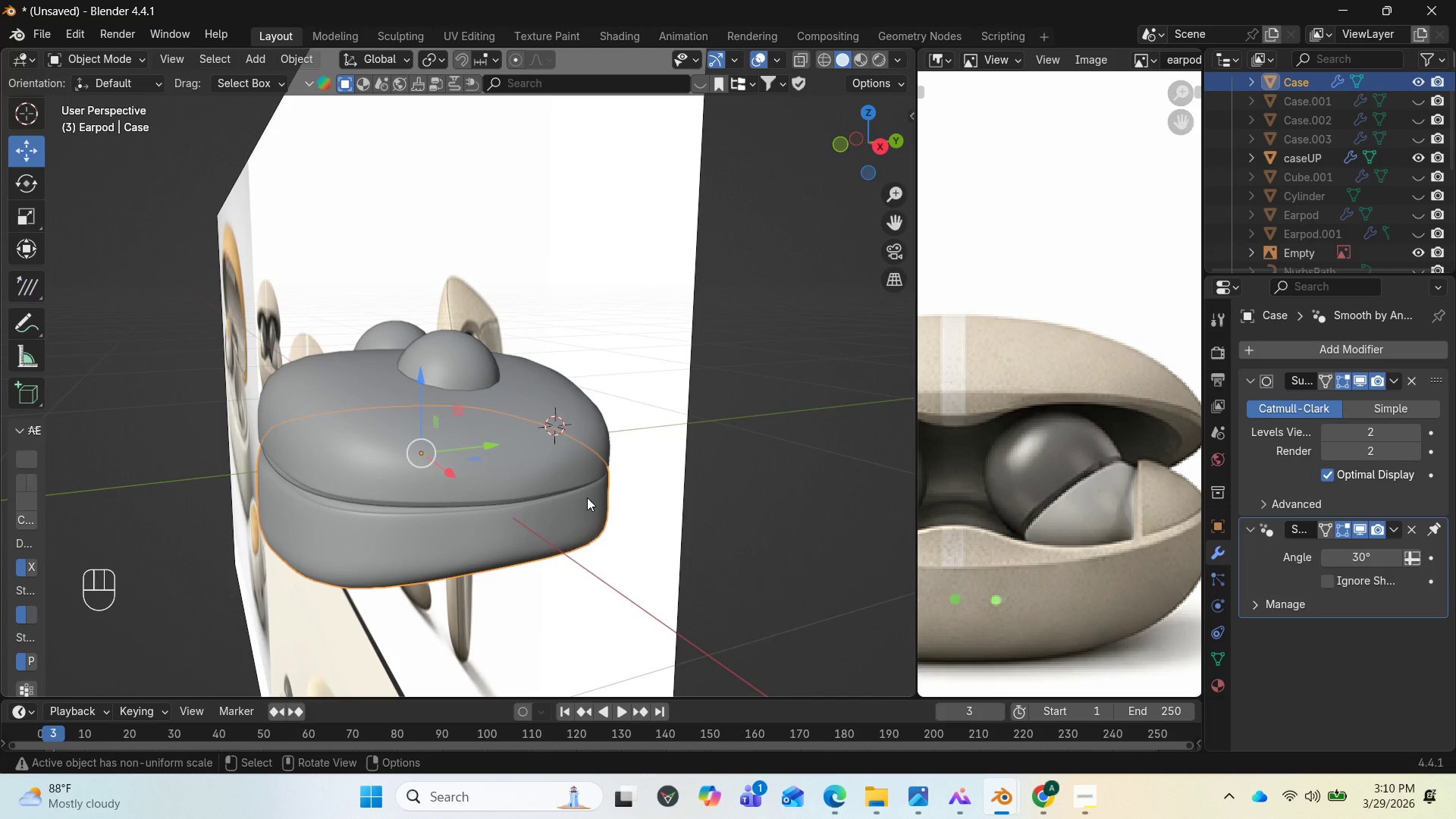 
left_click_drag(start_coordinate=[861, 137], to_coordinate=[864, 64])
 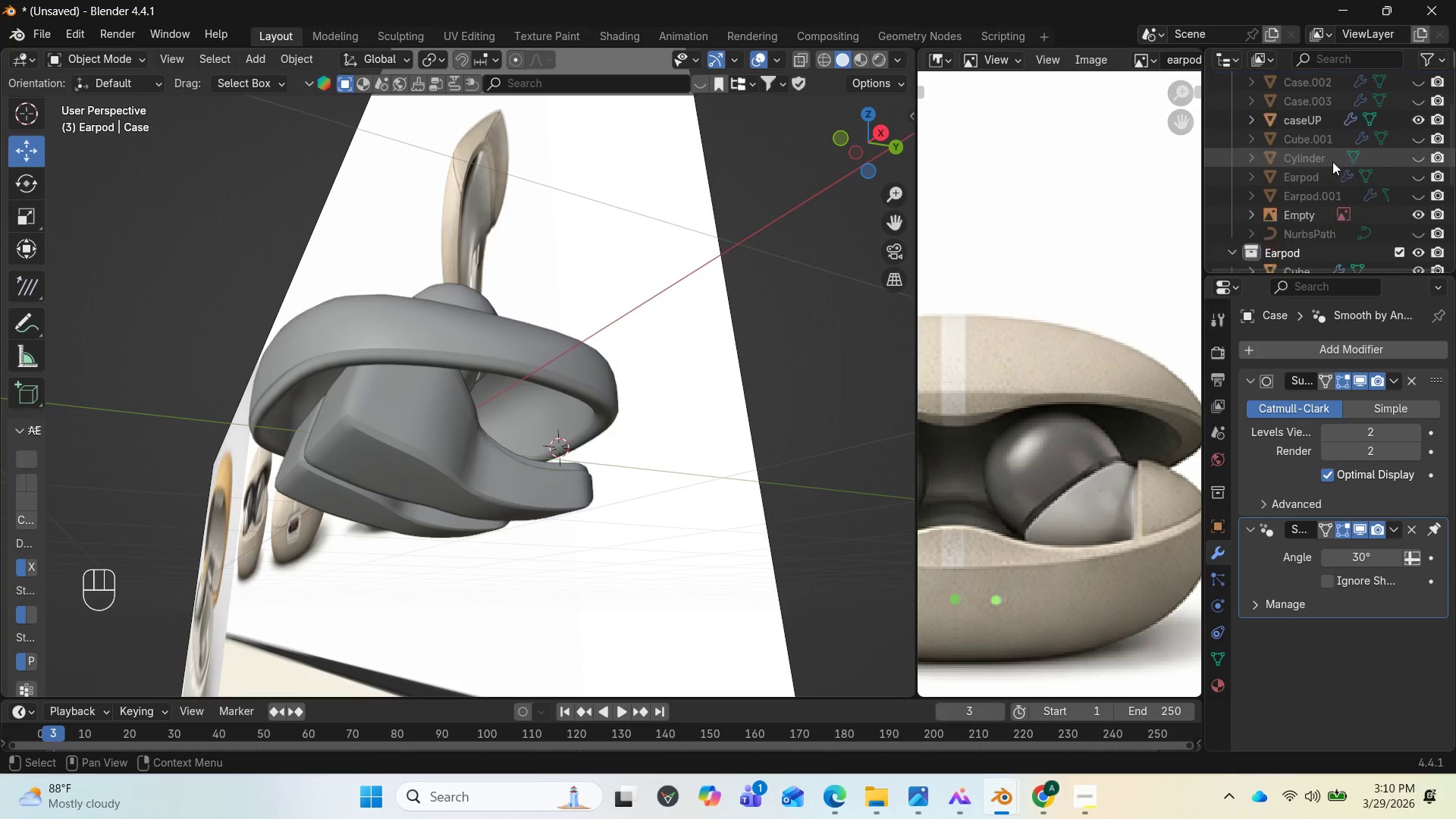 
scroll: coordinate [1332, 177], scroll_direction: down, amount: 4.0
 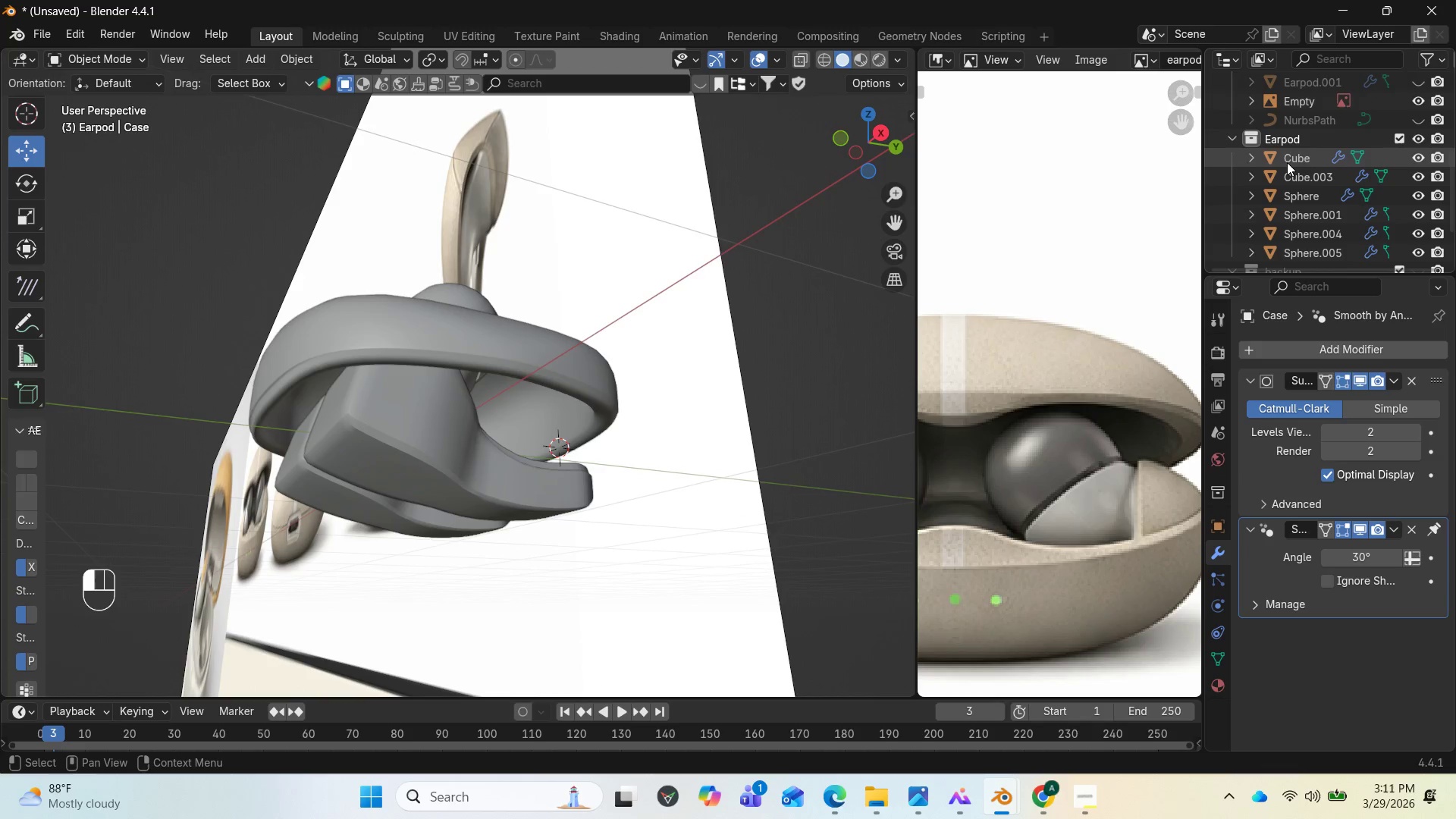 
left_click([1287, 162])
 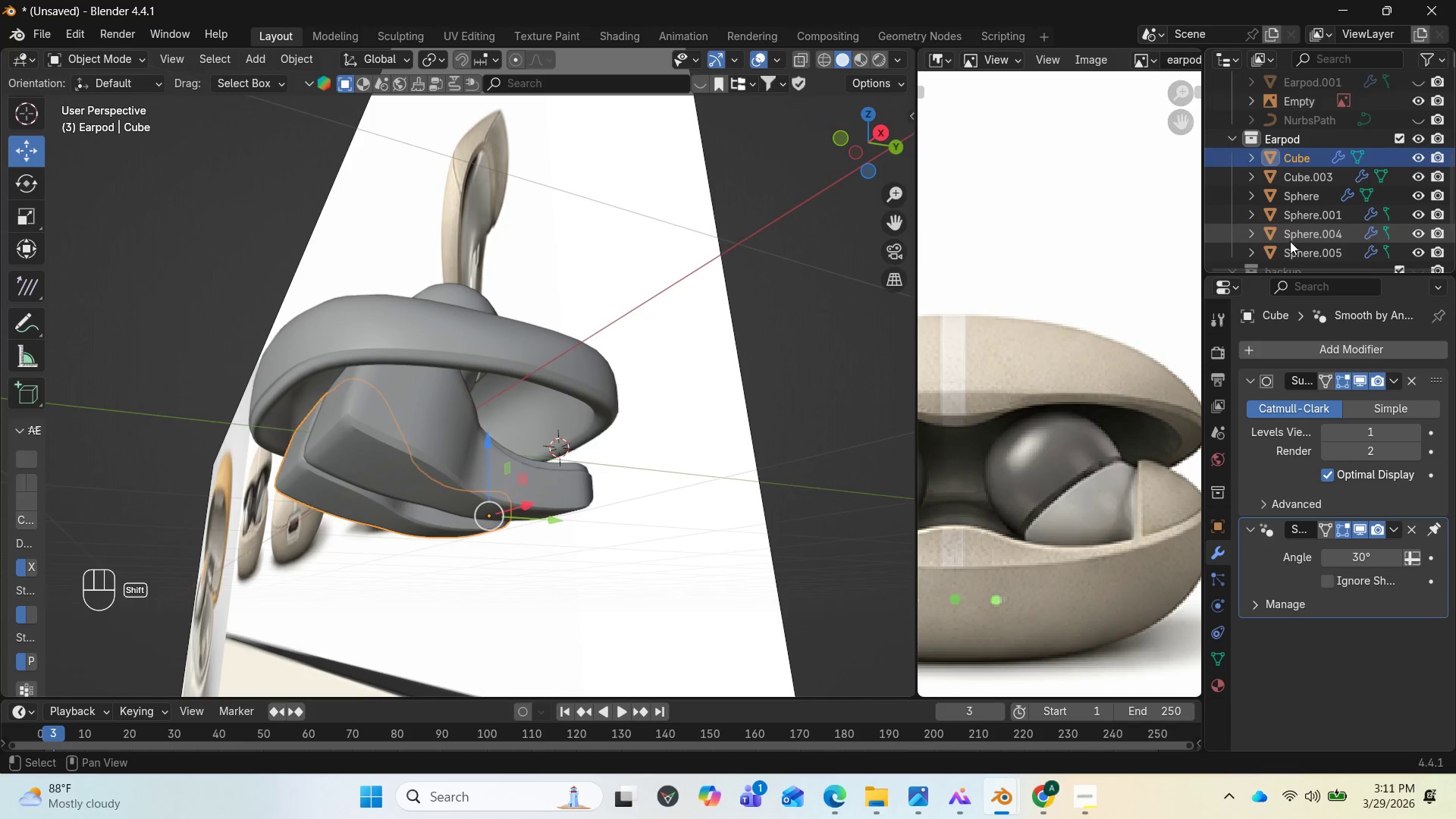 
hold_key(key=ShiftLeft, duration=1.69)
left_click([1288, 253])
 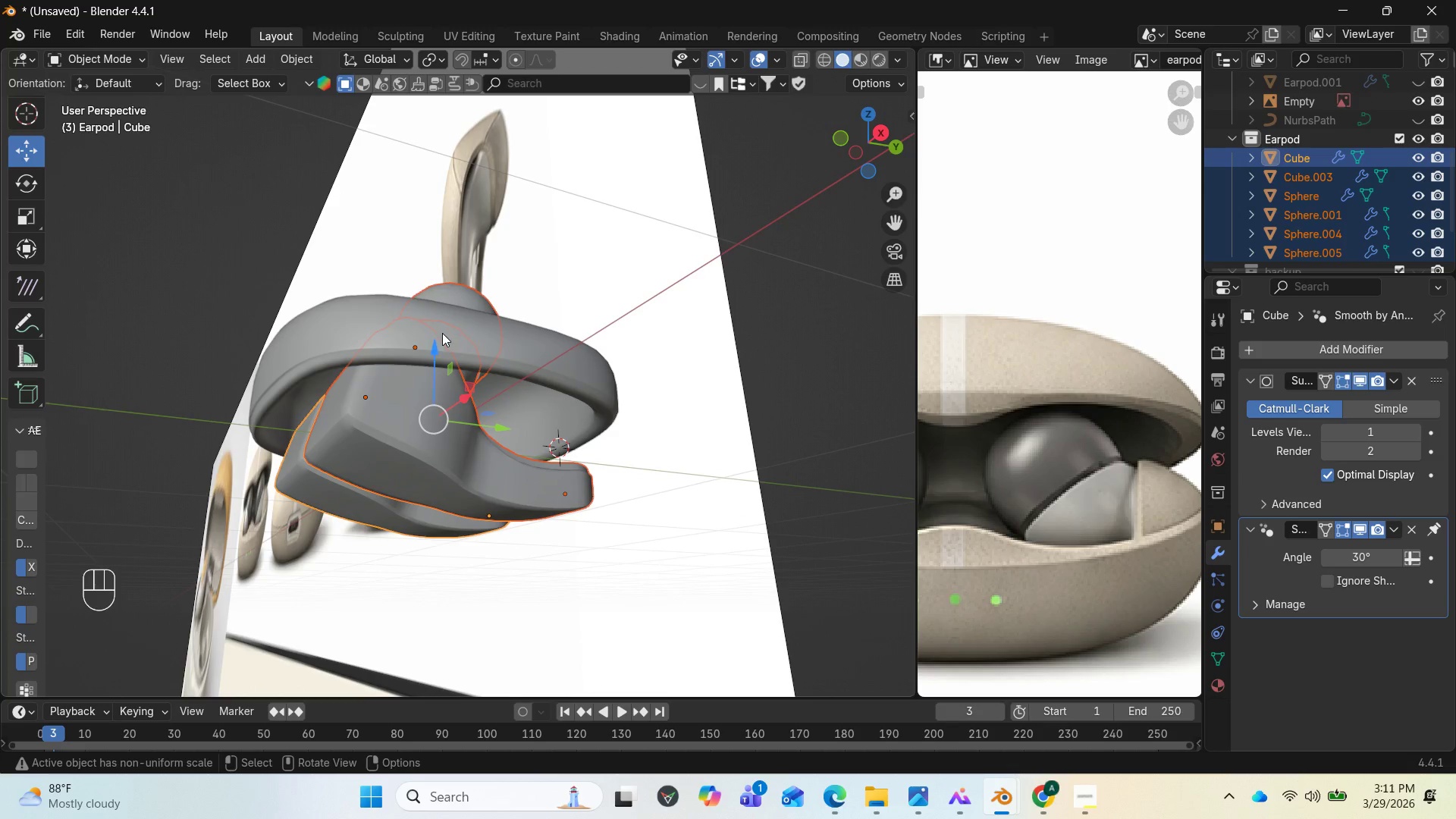 
left_click_drag(start_coordinate=[437, 346], to_coordinate=[431, 360])
 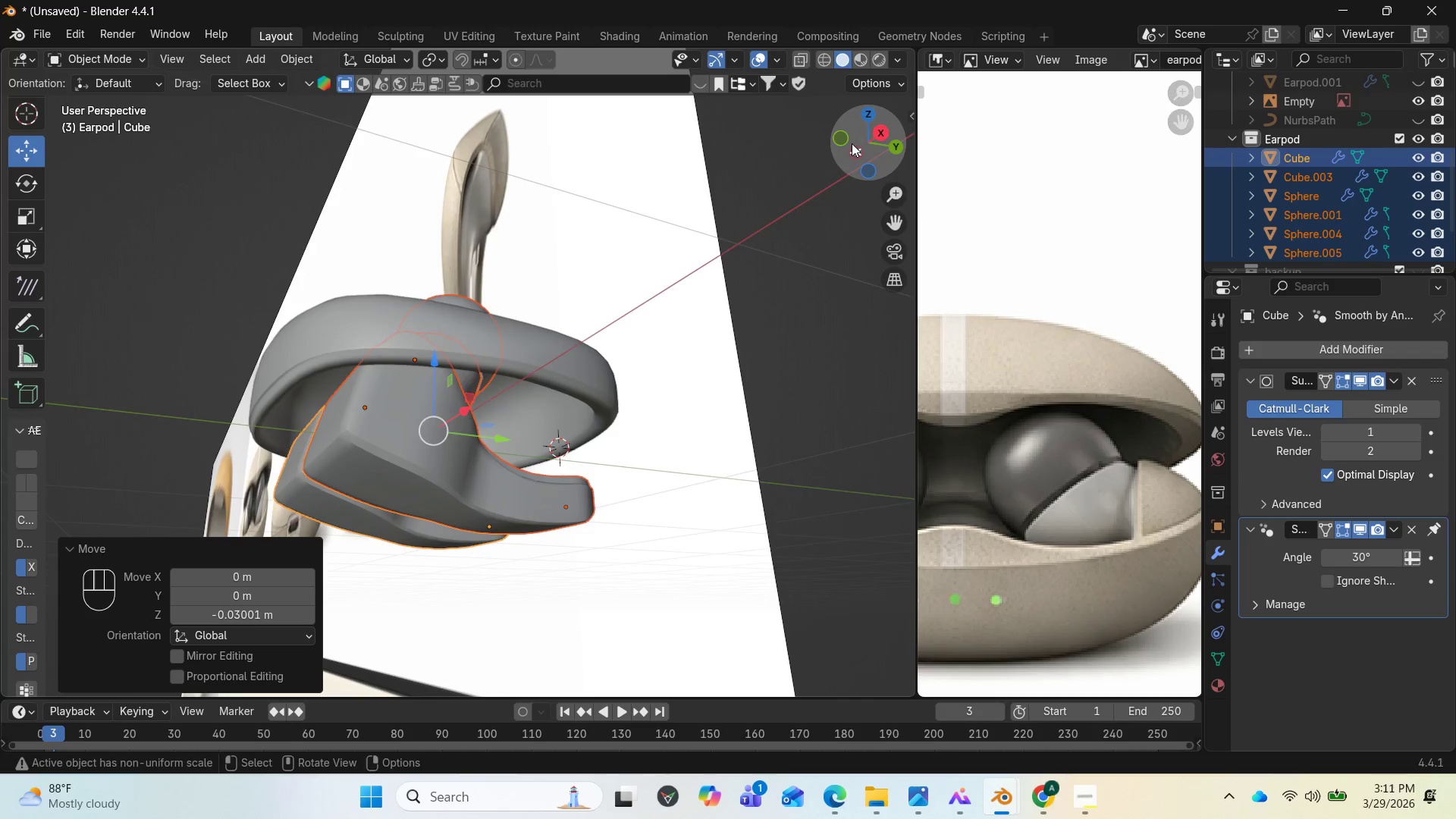 
left_click_drag(start_coordinate=[852, 143], to_coordinate=[773, 166])
 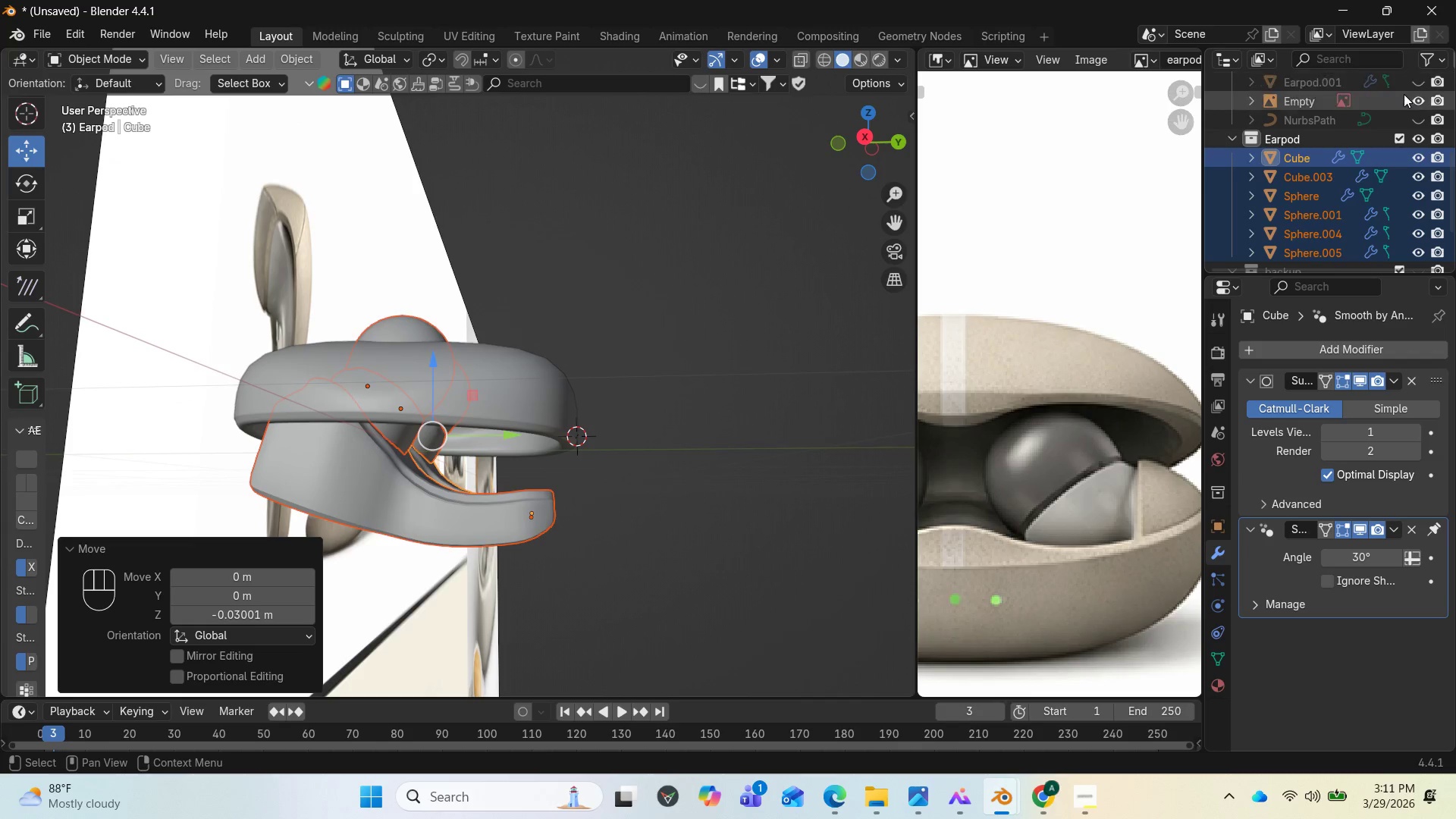 
scroll: coordinate [1402, 144], scroll_direction: up, amount: 5.0
 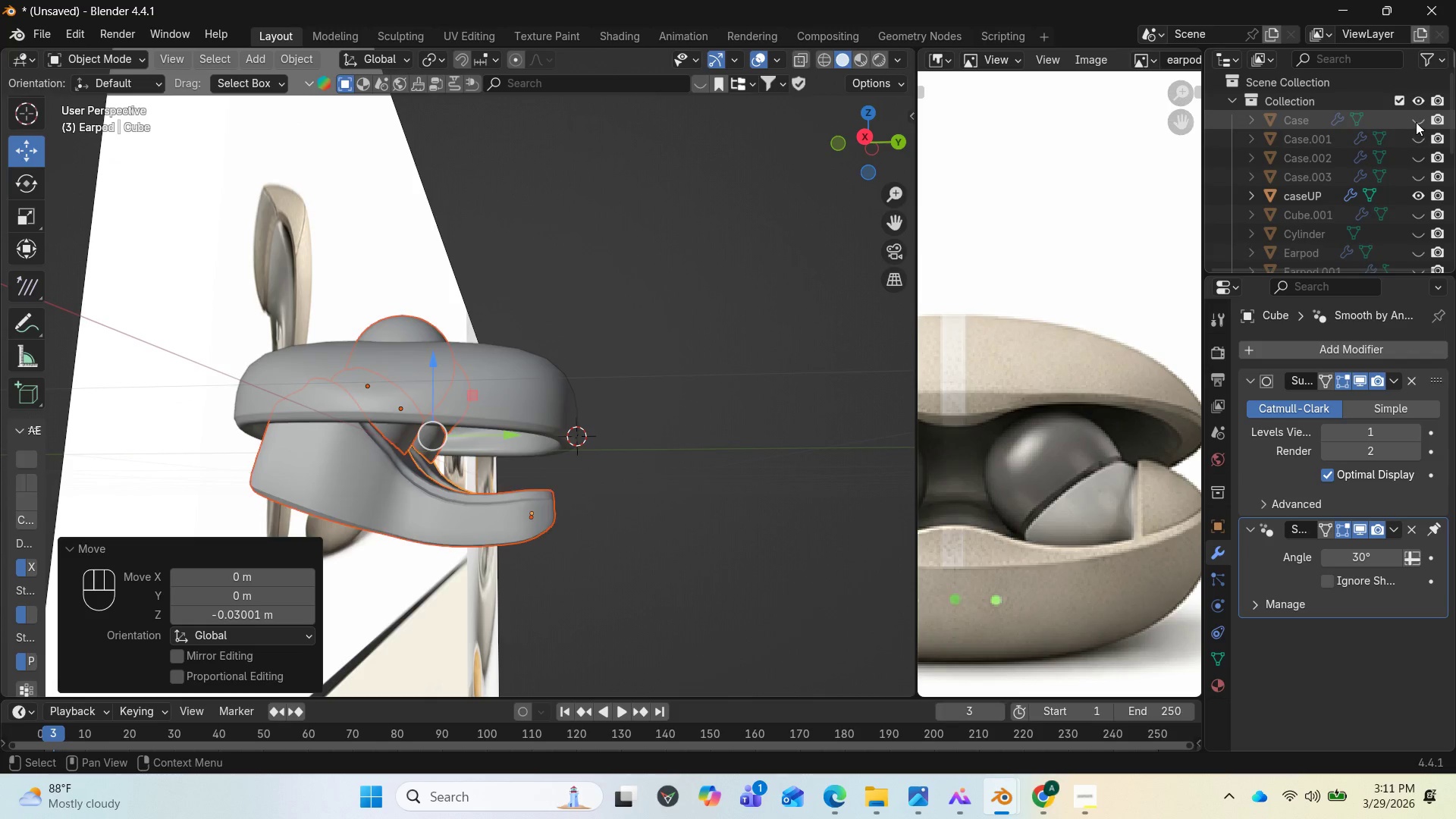 
left_click([1416, 122])
 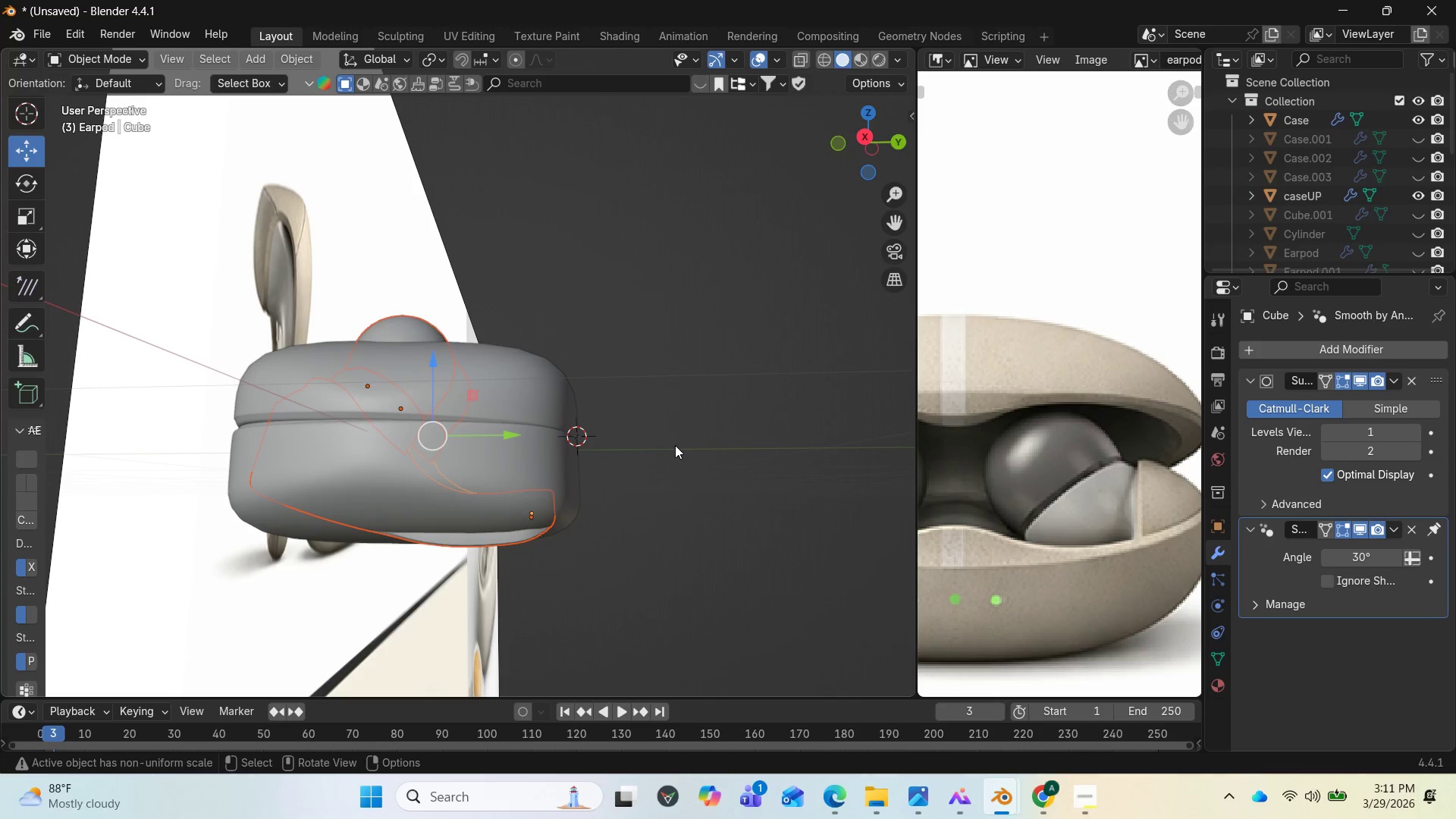 
type(sz)
 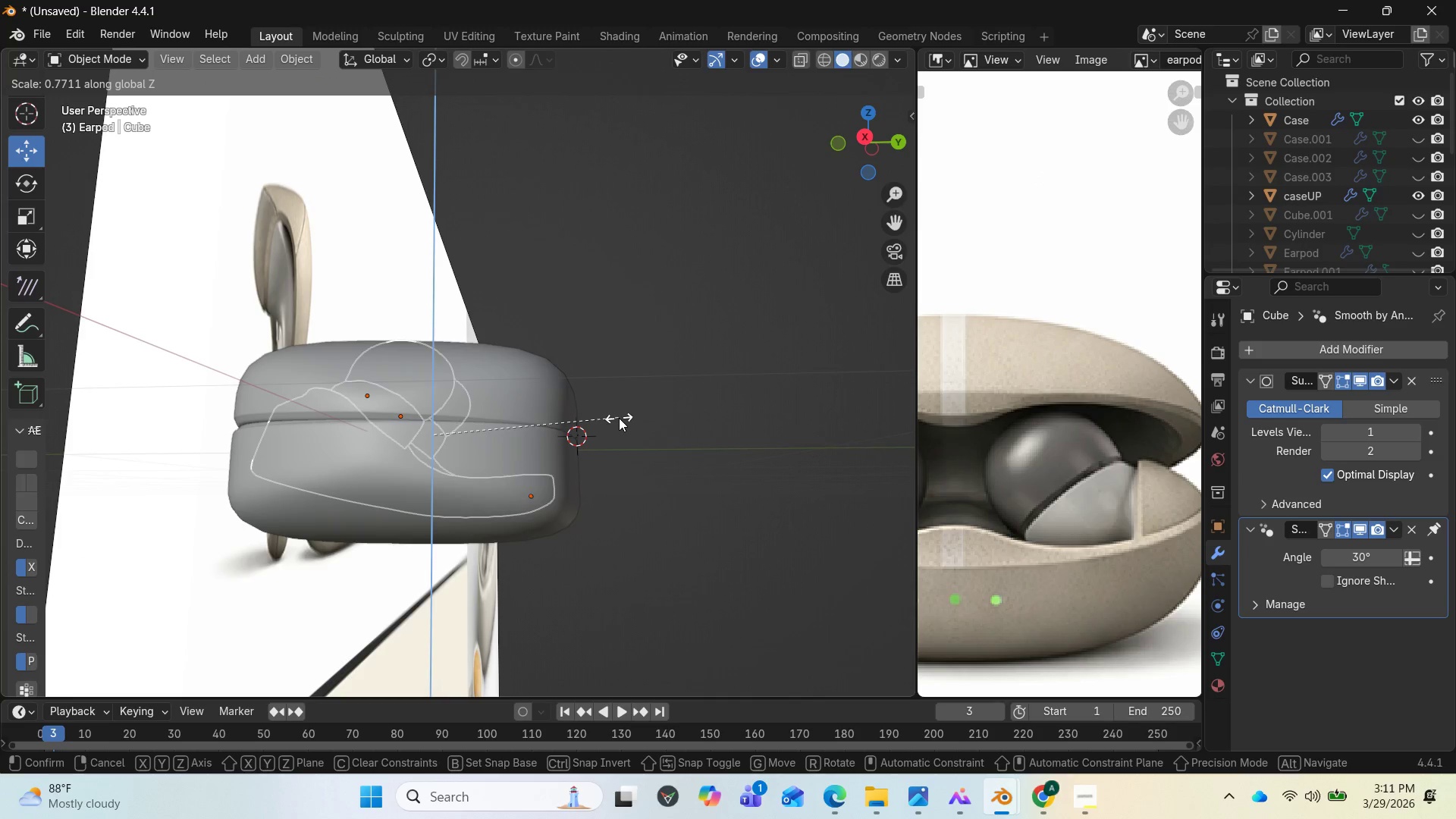 
wait(6.11)
 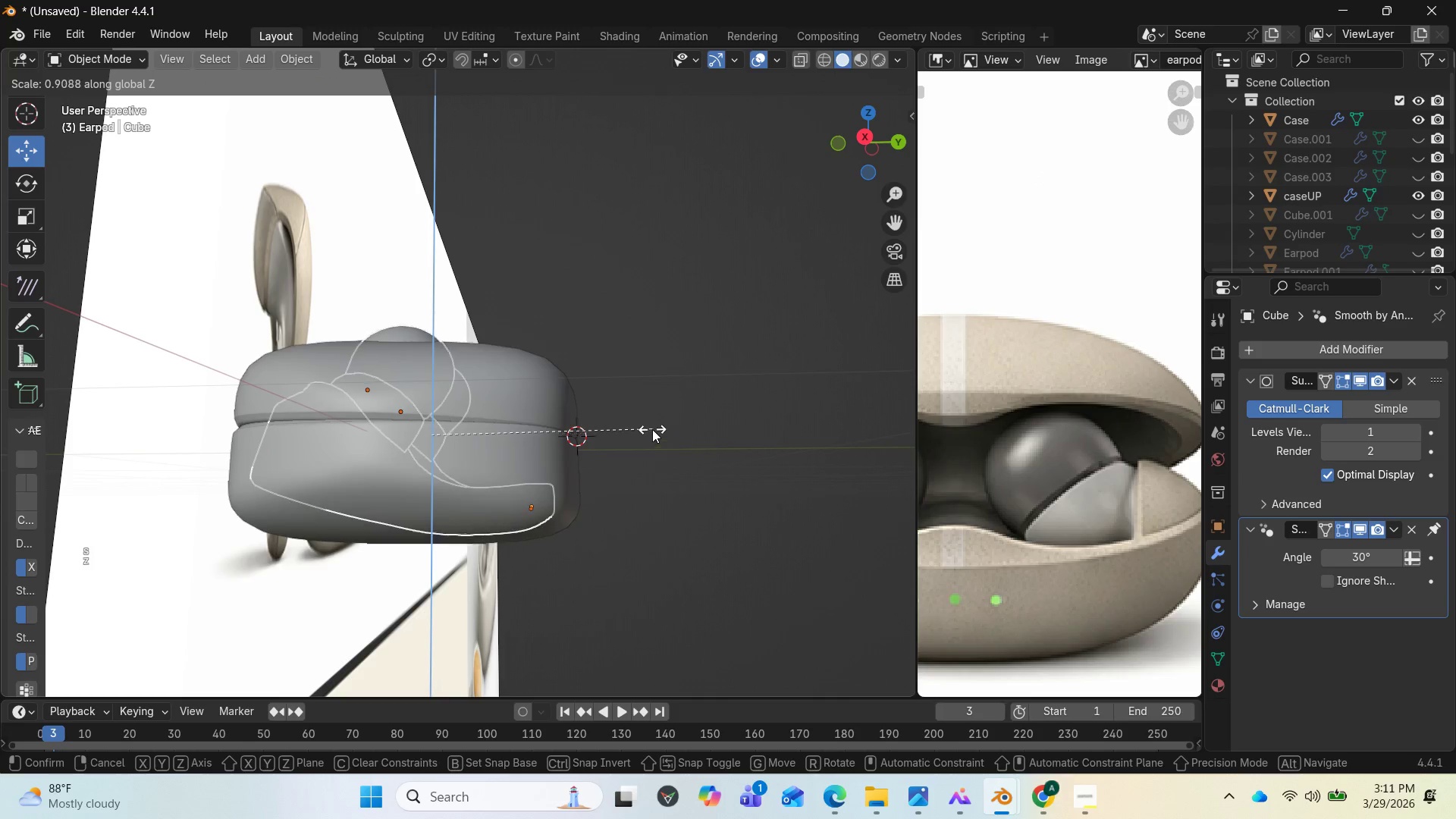 
left_click([614, 418])
 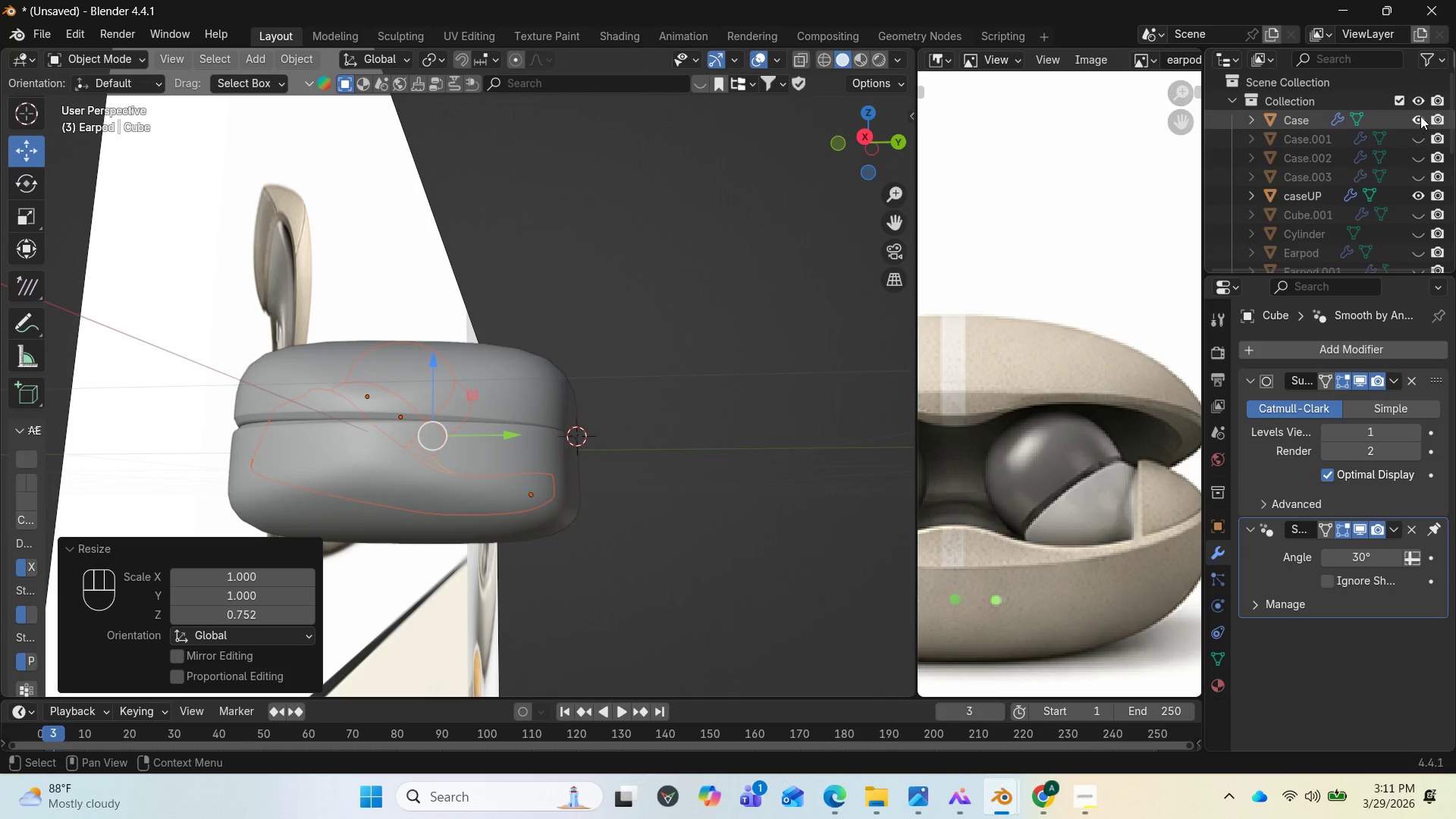 
left_click([1420, 116])
 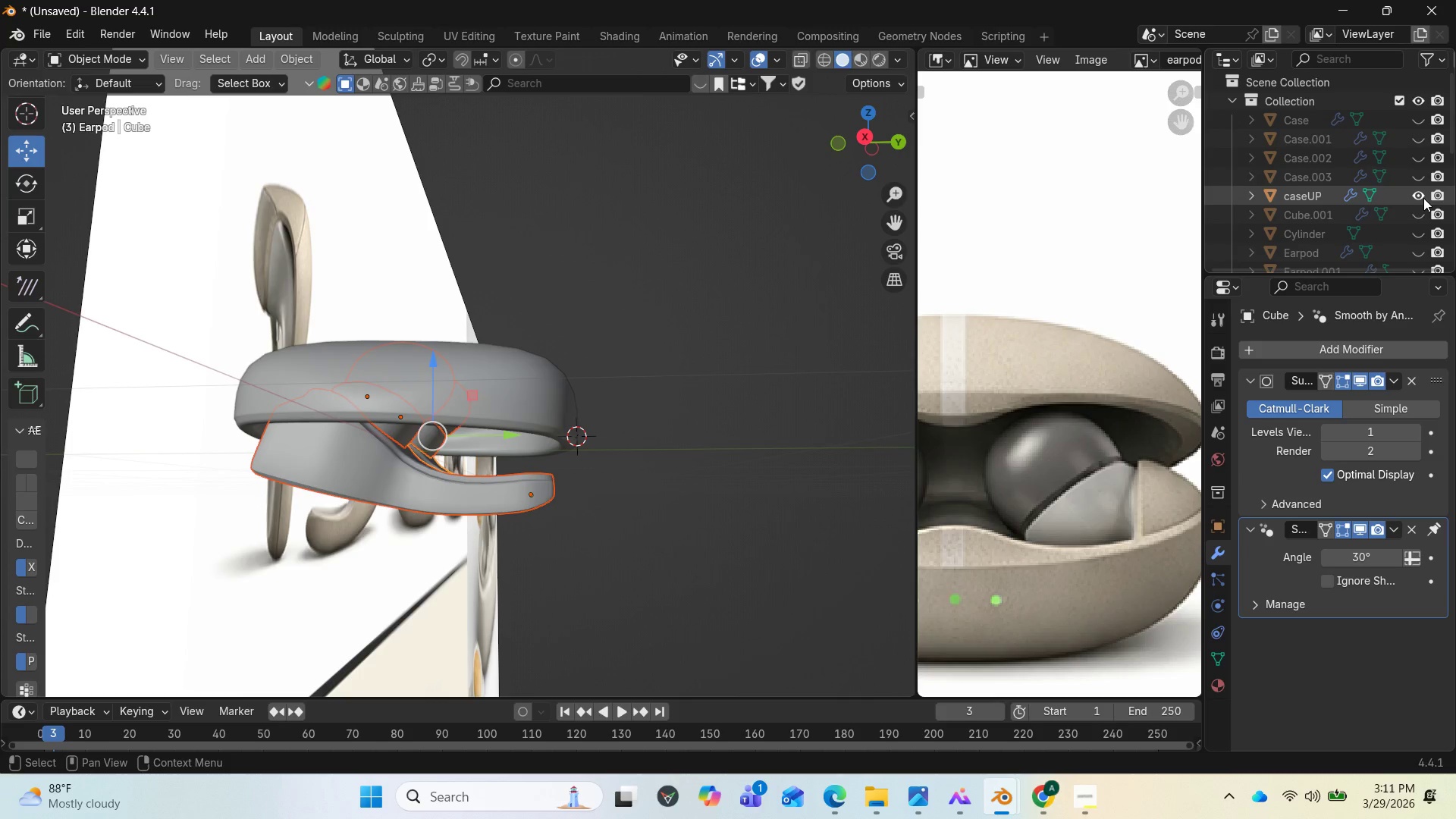 
left_click([1423, 197])
 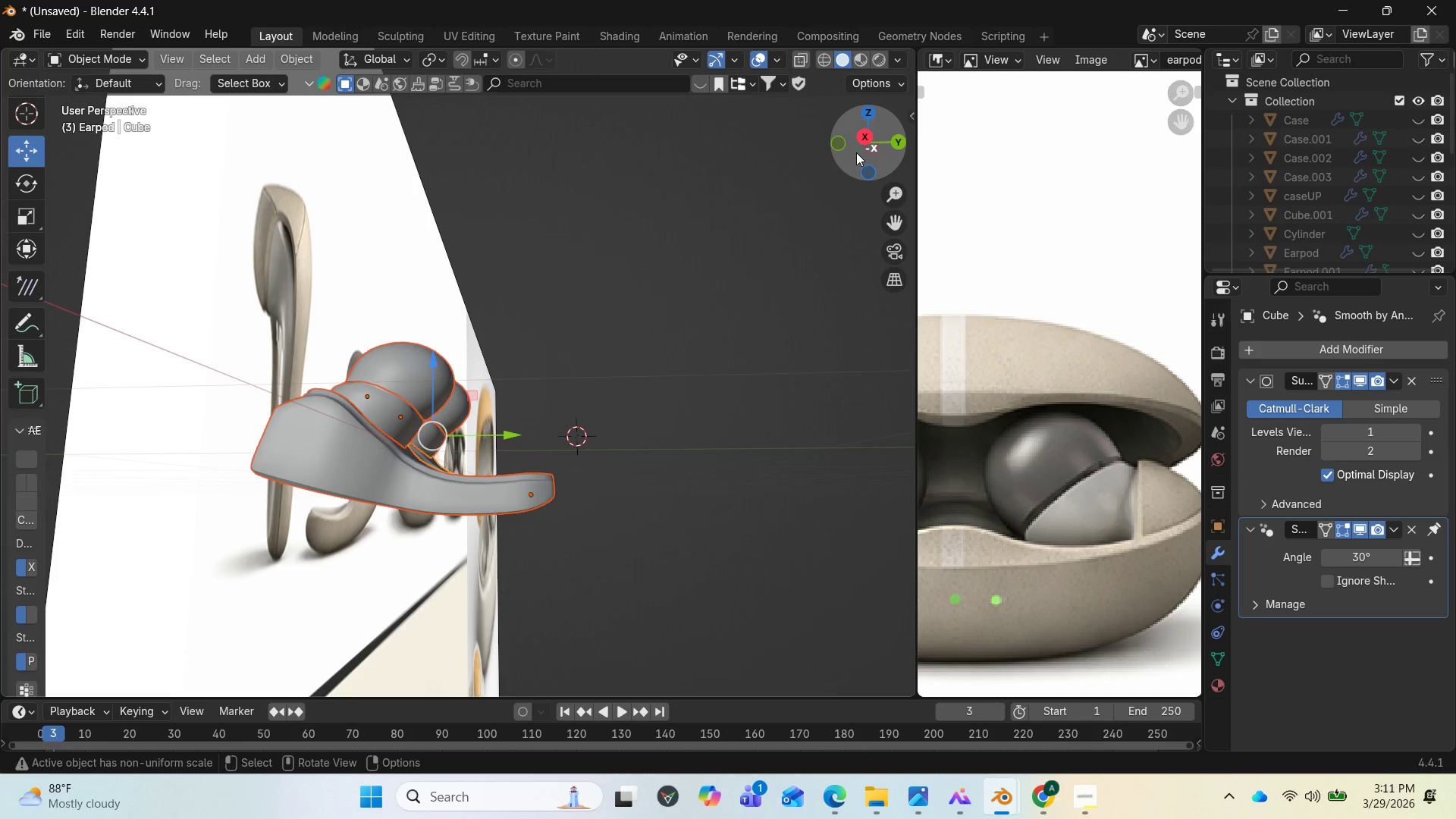 
left_click_drag(start_coordinate=[857, 152], to_coordinate=[655, 190])
 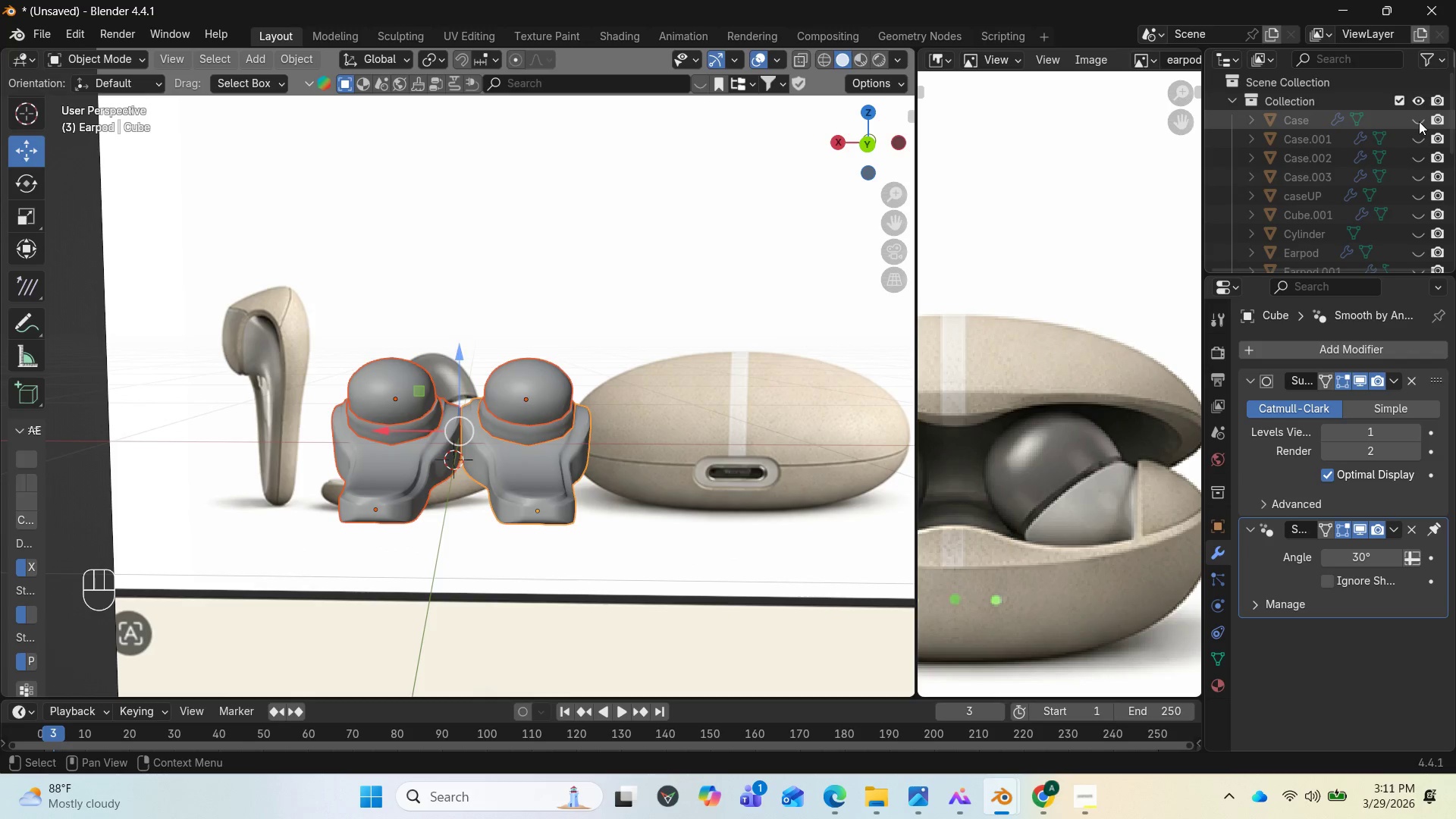 
left_click([1419, 122])
 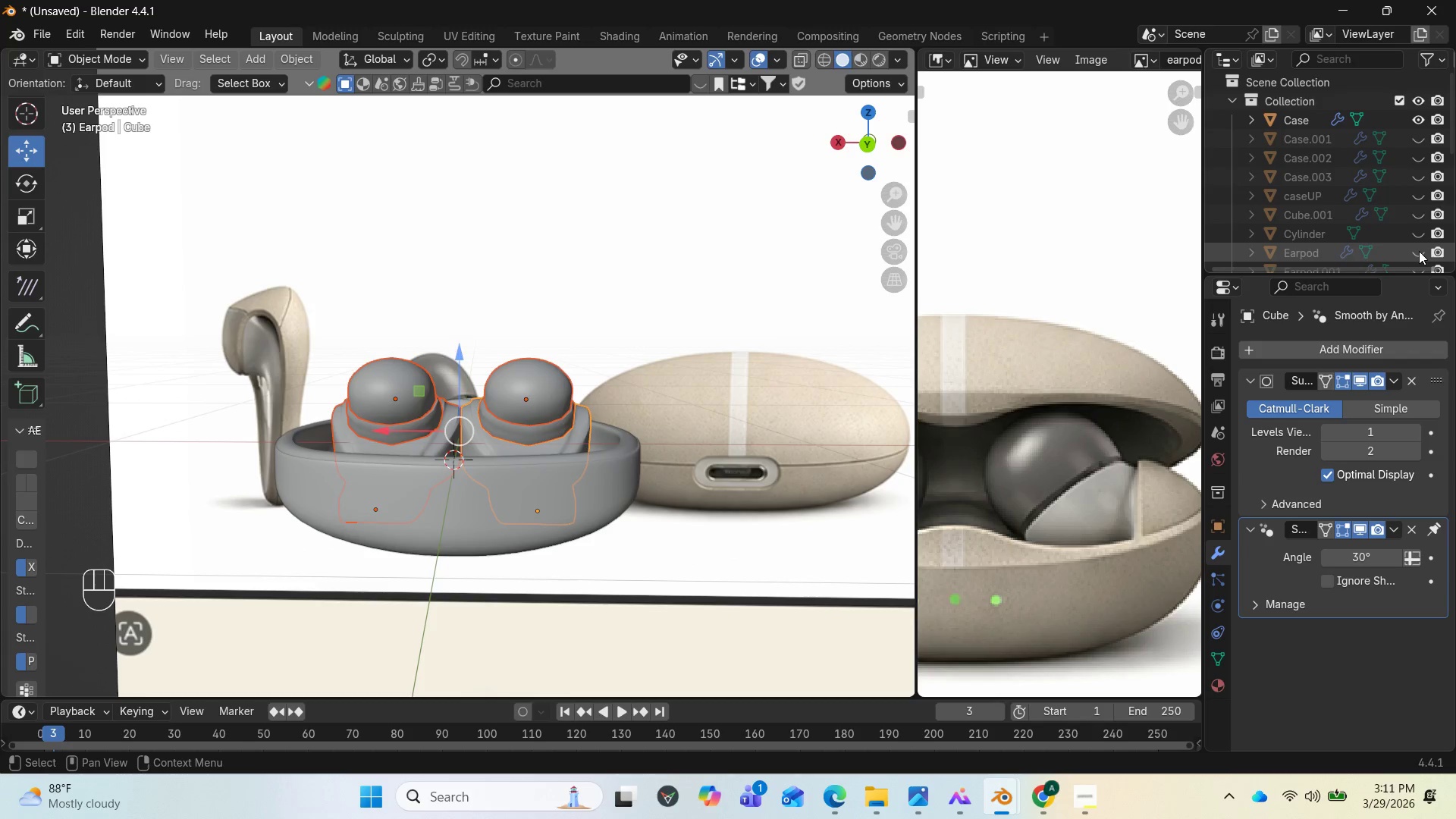 
scroll: coordinate [1419, 230], scroll_direction: down, amount: 1.0
 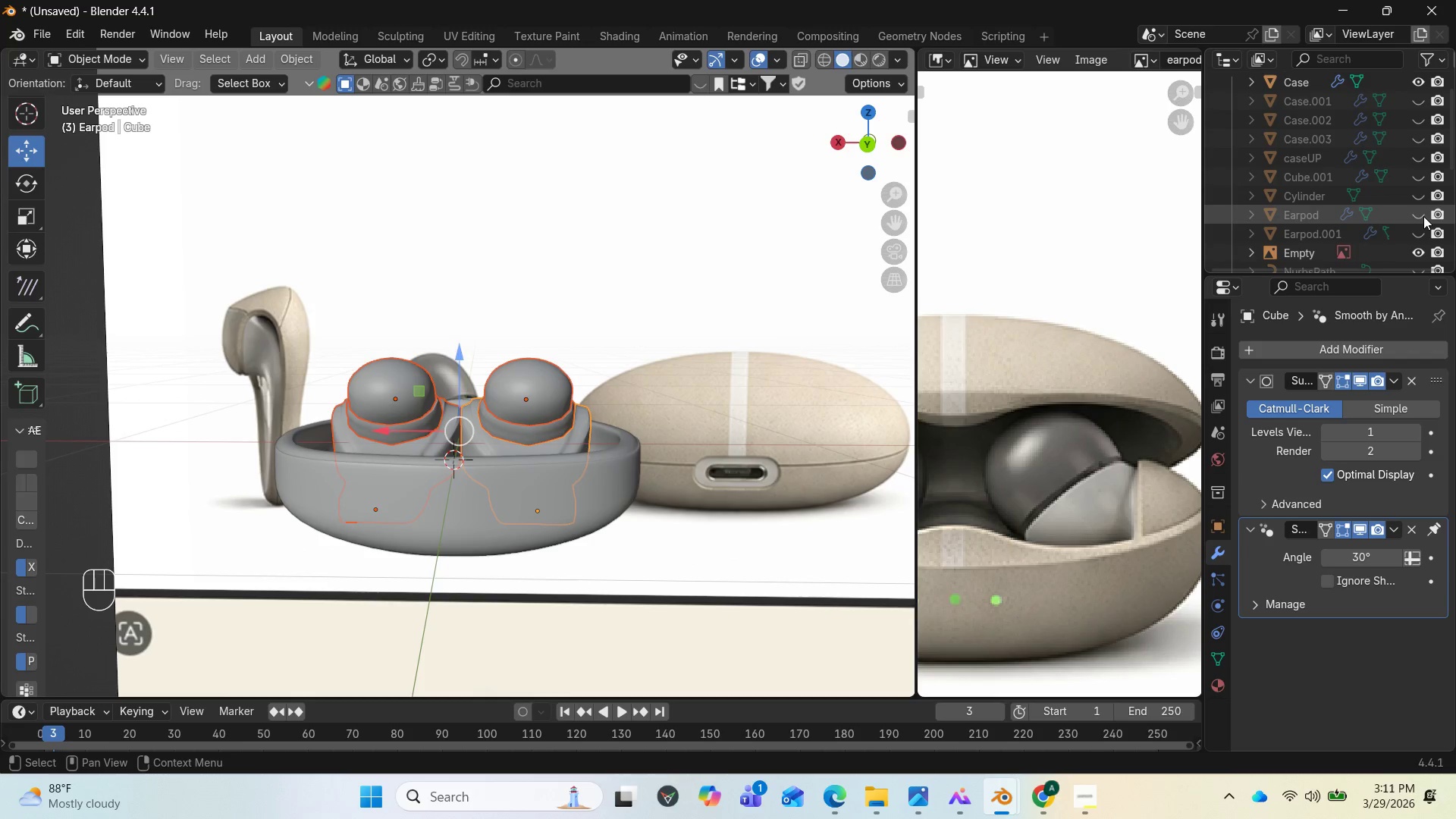 
left_click([1423, 216])
 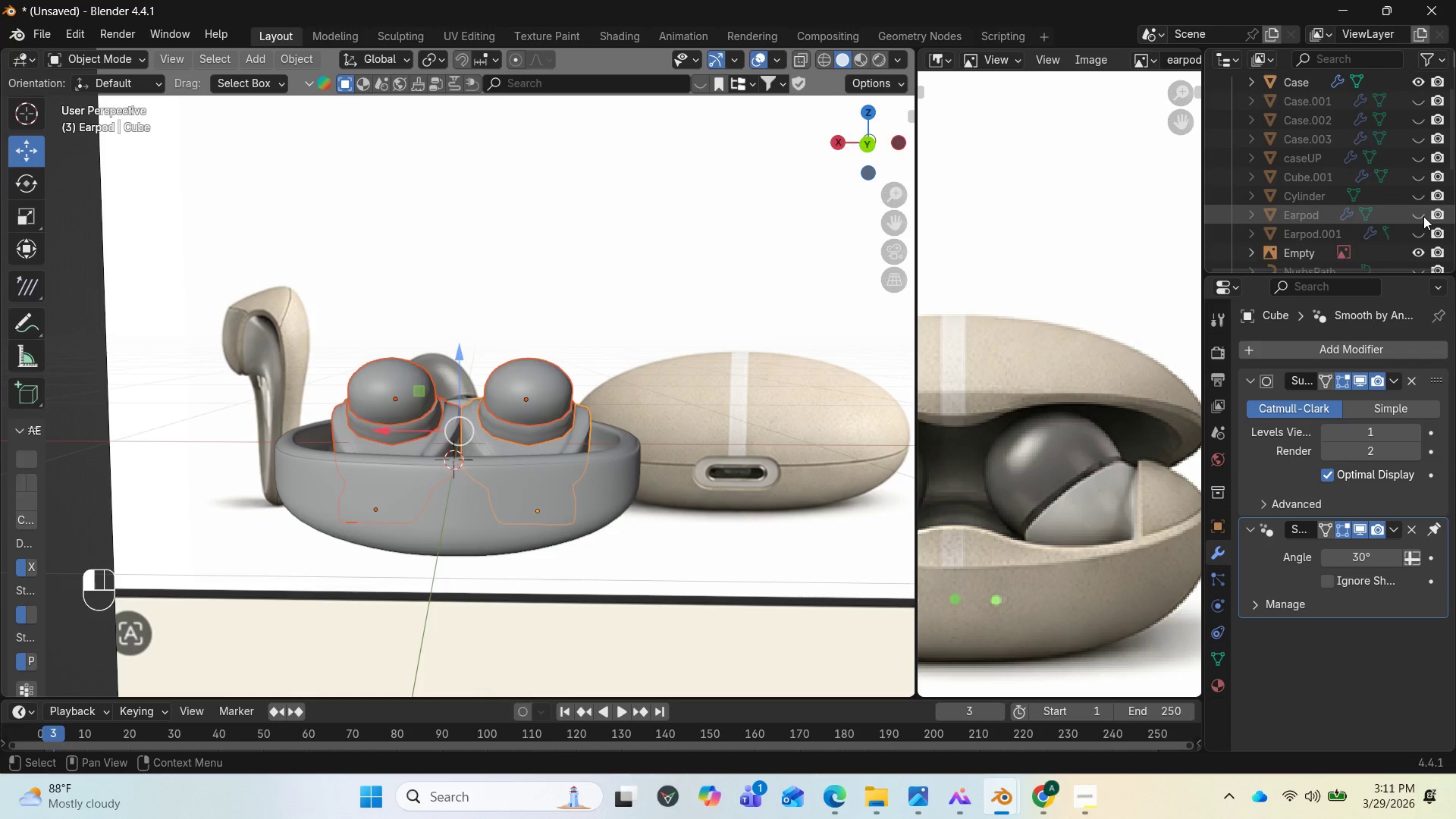 
left_click([1423, 216])
 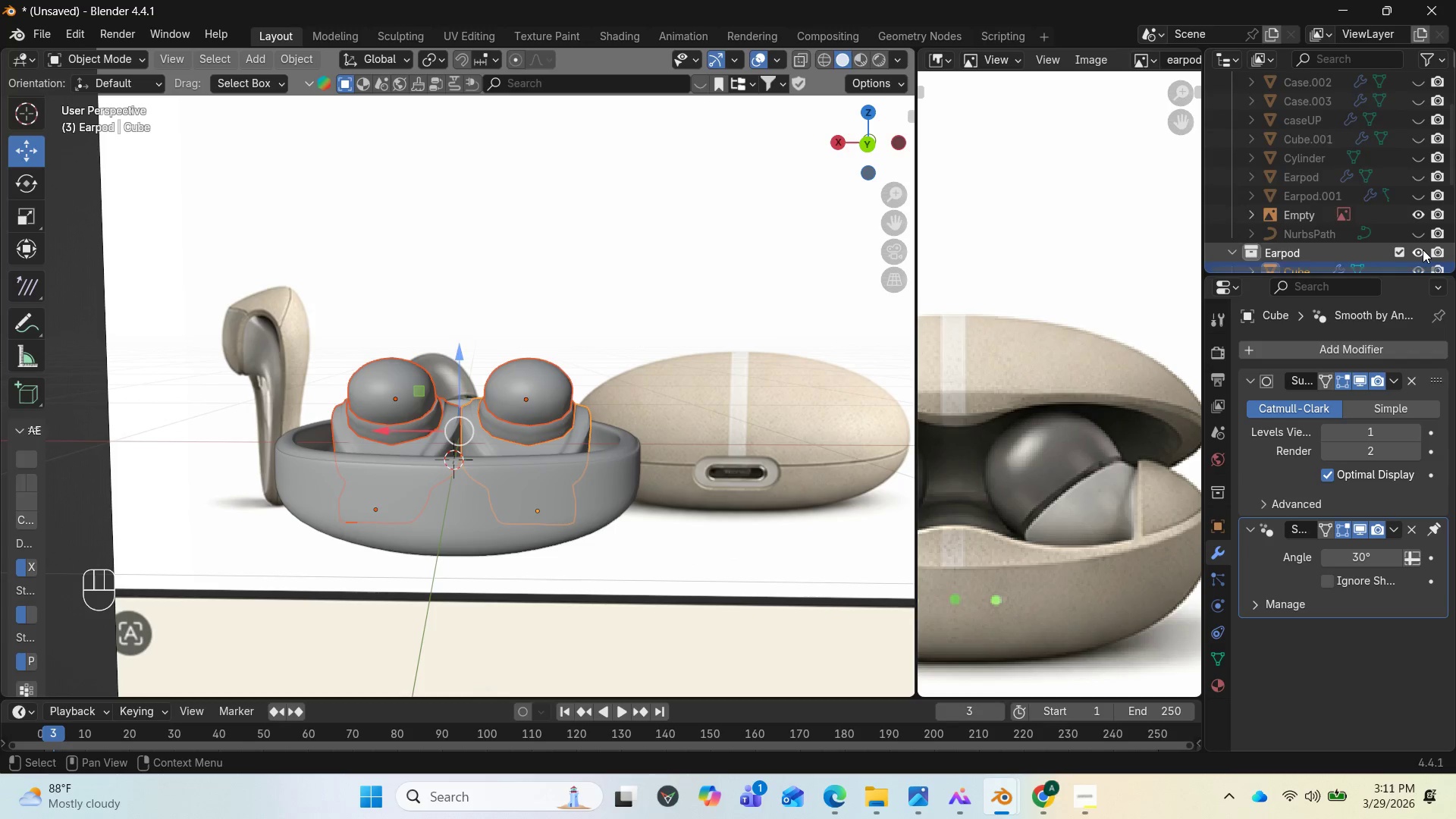 
scroll: coordinate [1423, 249], scroll_direction: down, amount: 2.0
 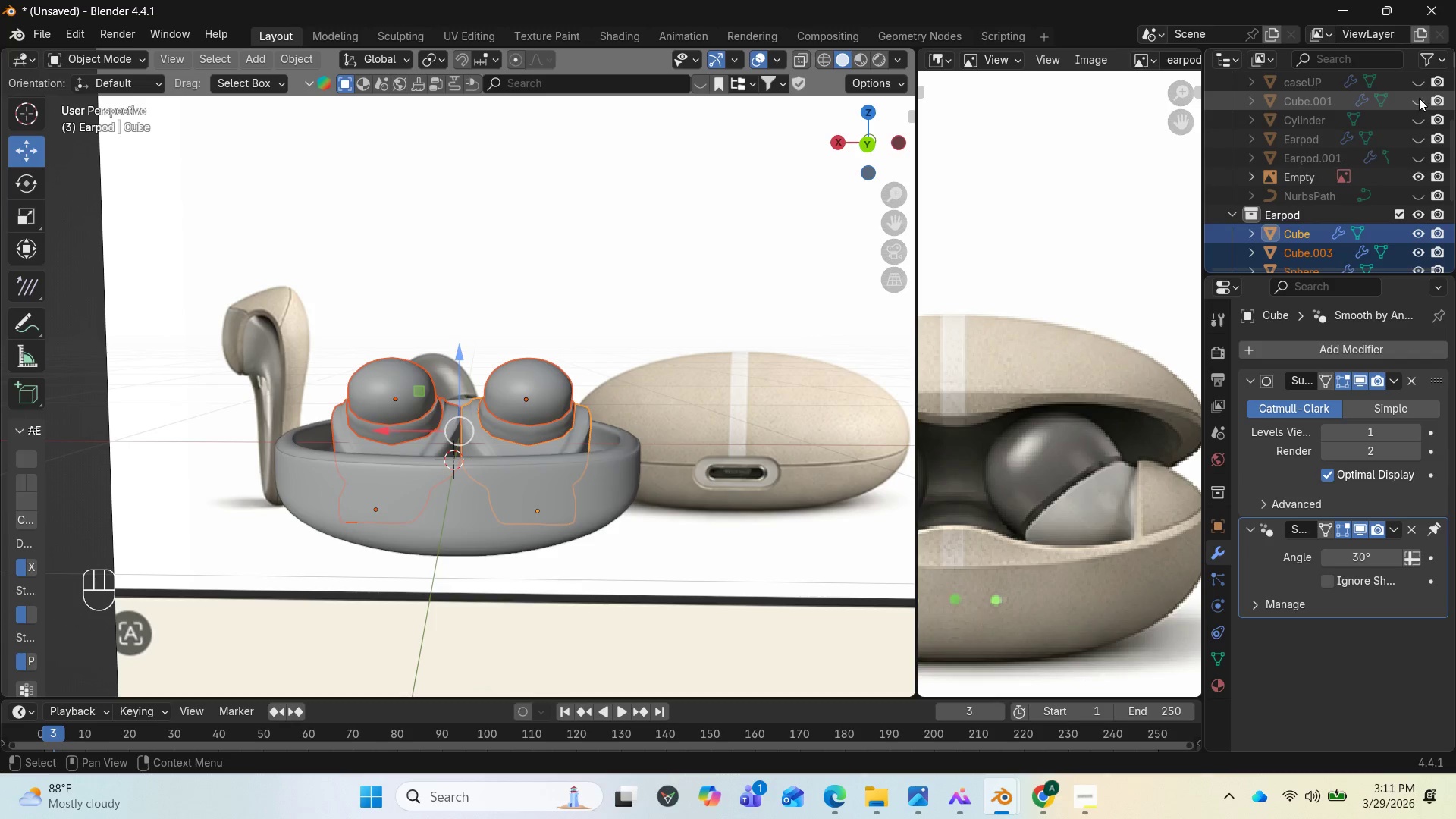 
left_click([1419, 84])
 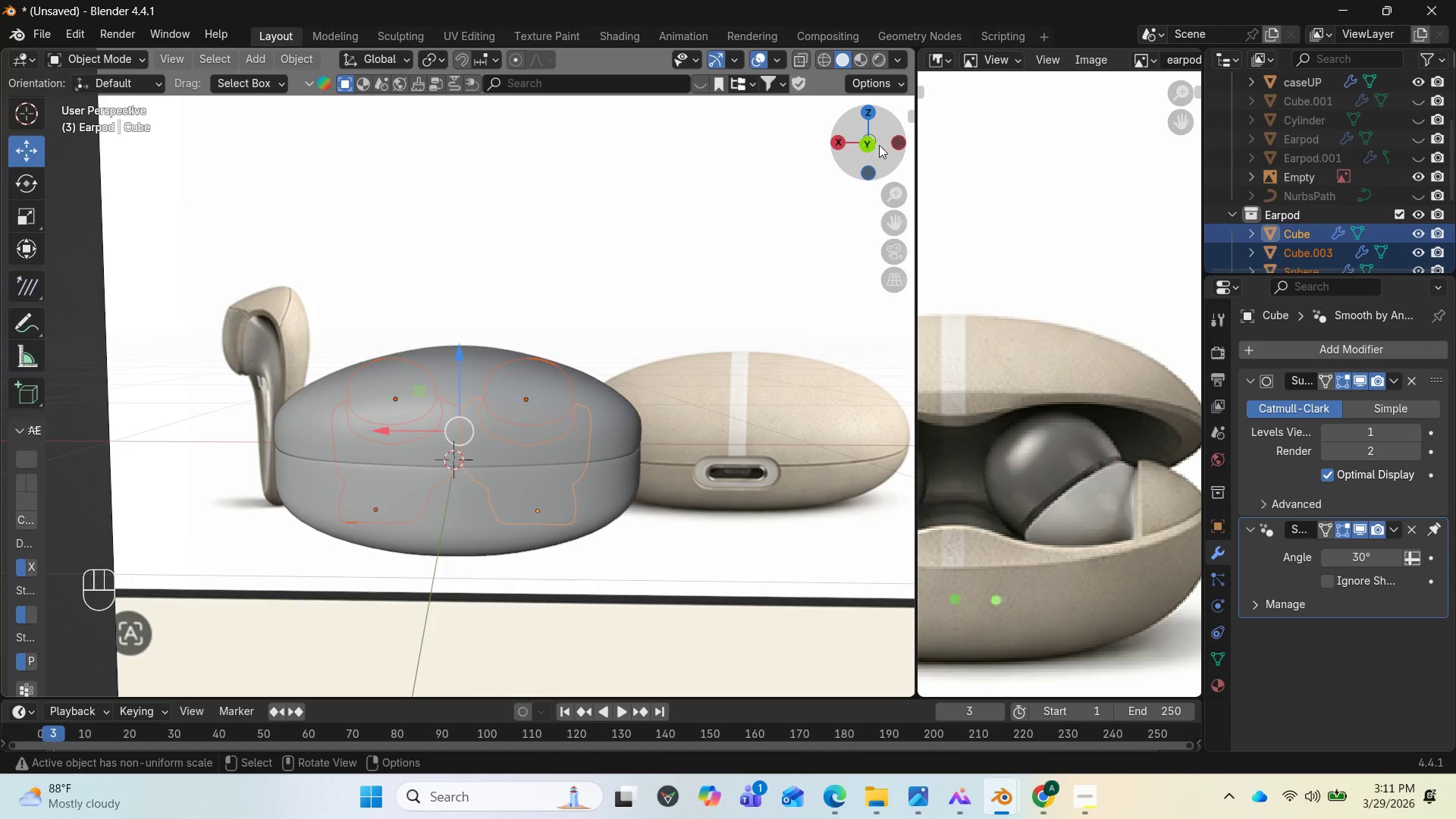 
left_click_drag(start_coordinate=[879, 145], to_coordinate=[282, 113])
 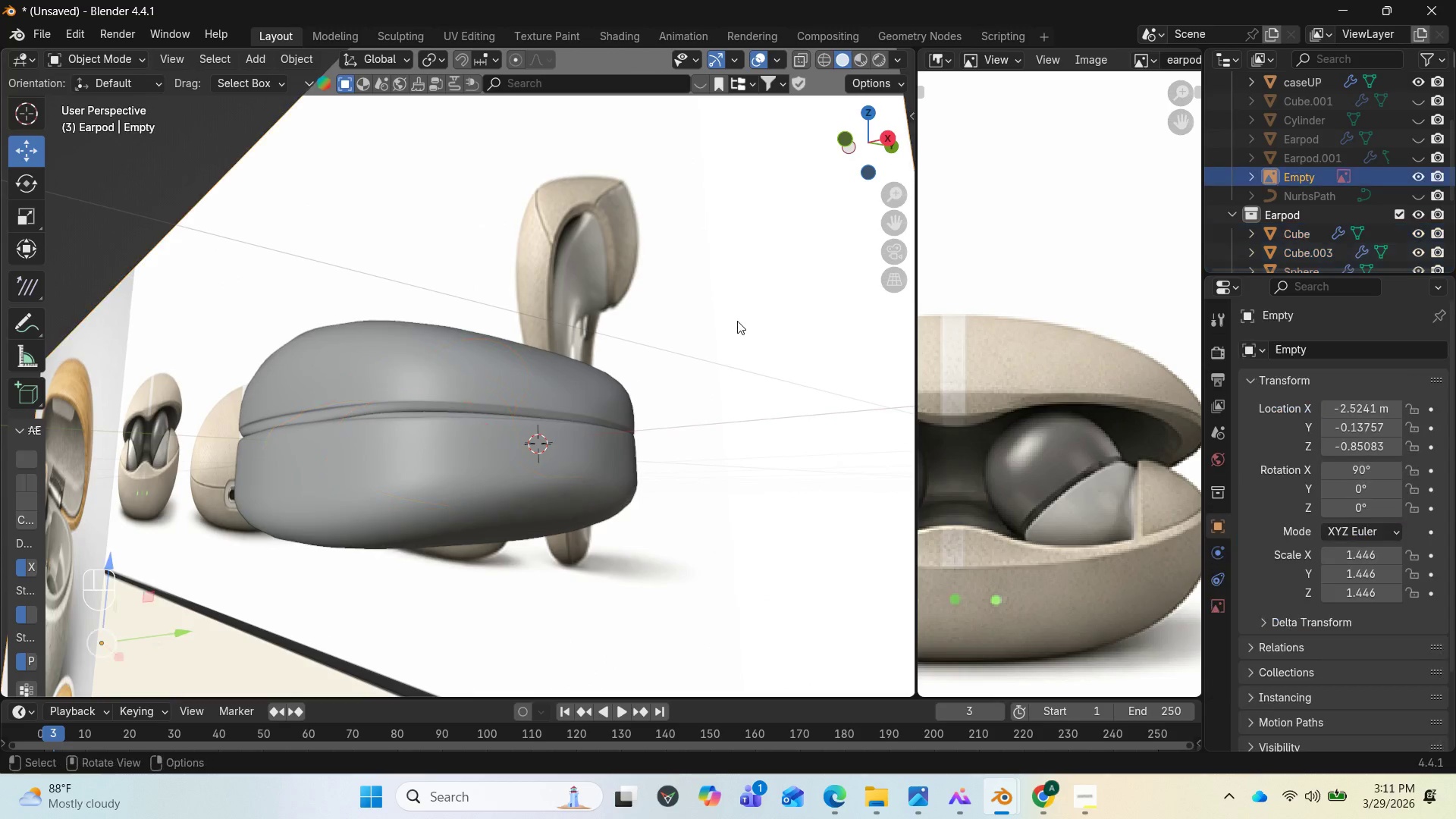 
left_click([737, 321])
 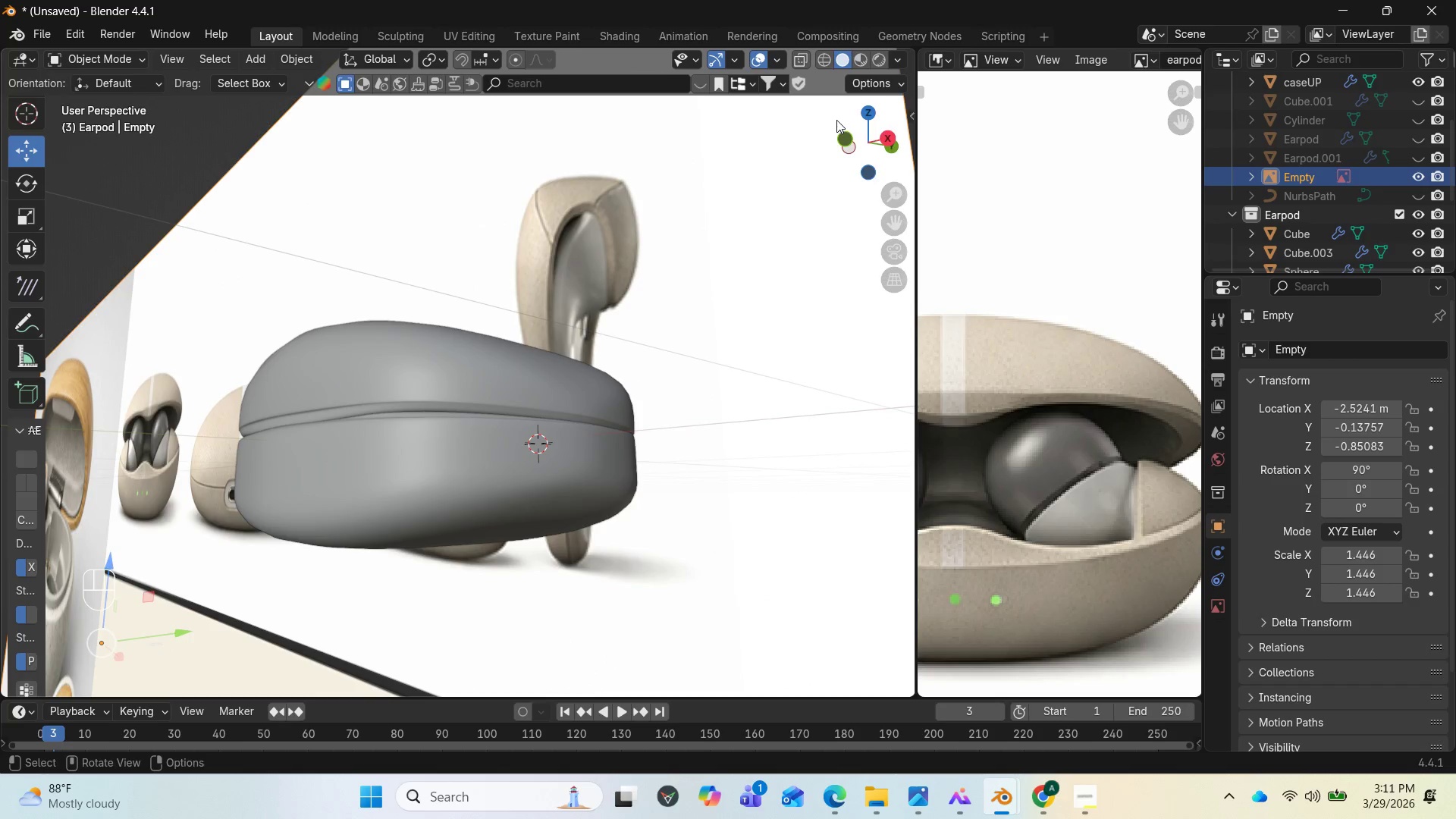 
left_click_drag(start_coordinate=[849, 140], to_coordinate=[110, 171])
 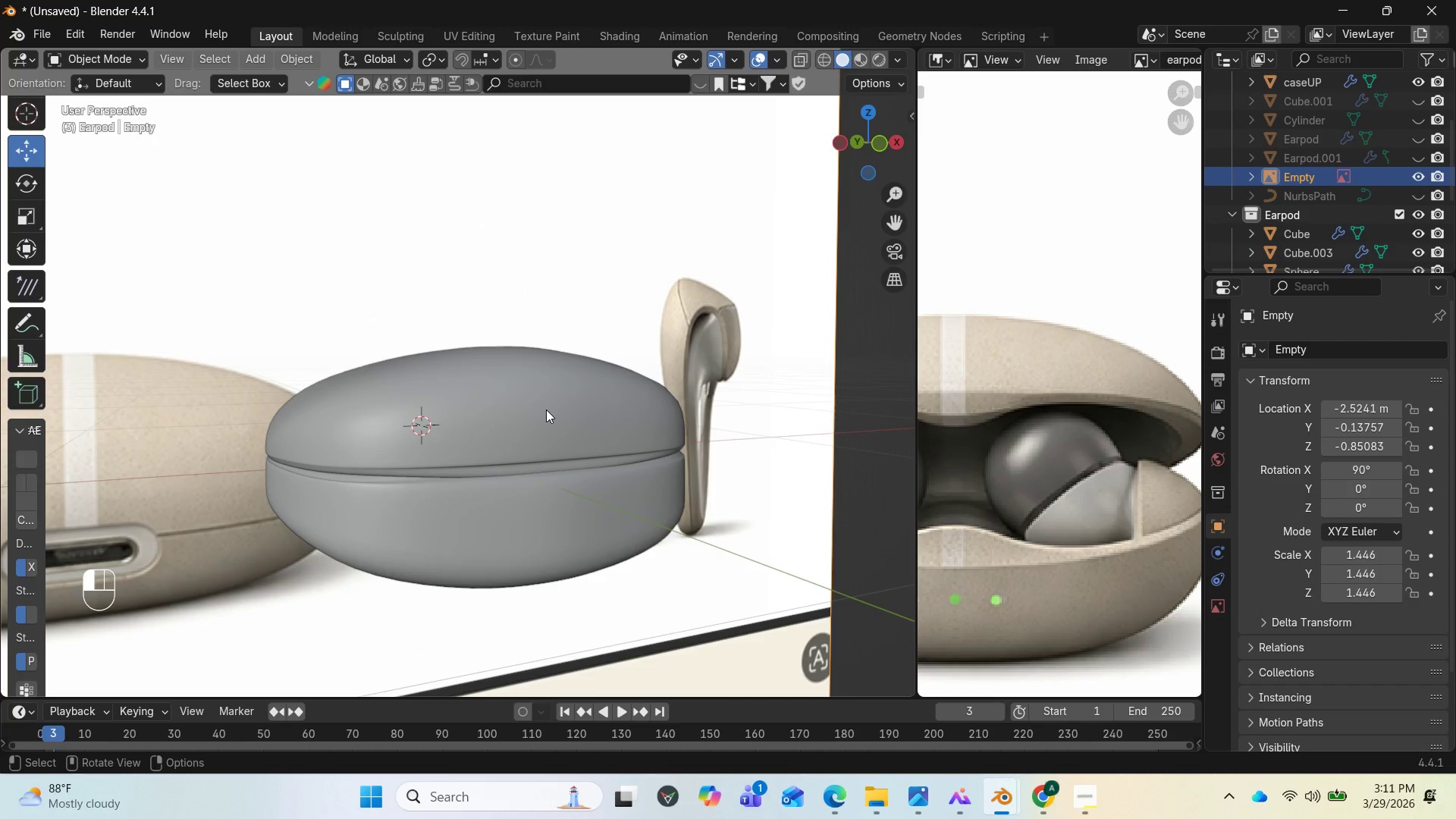 
left_click([546, 410])
 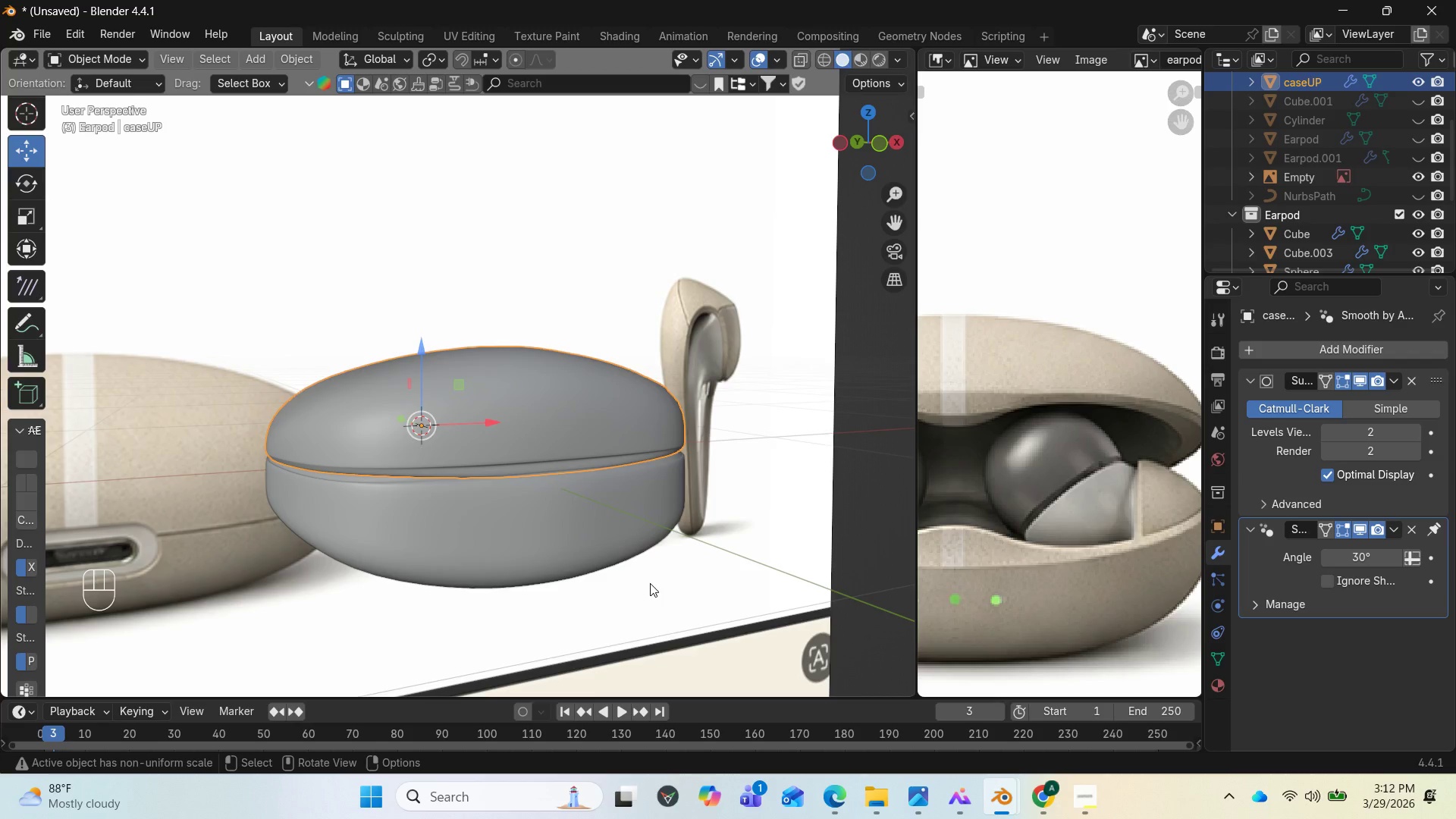 
type(rx)
 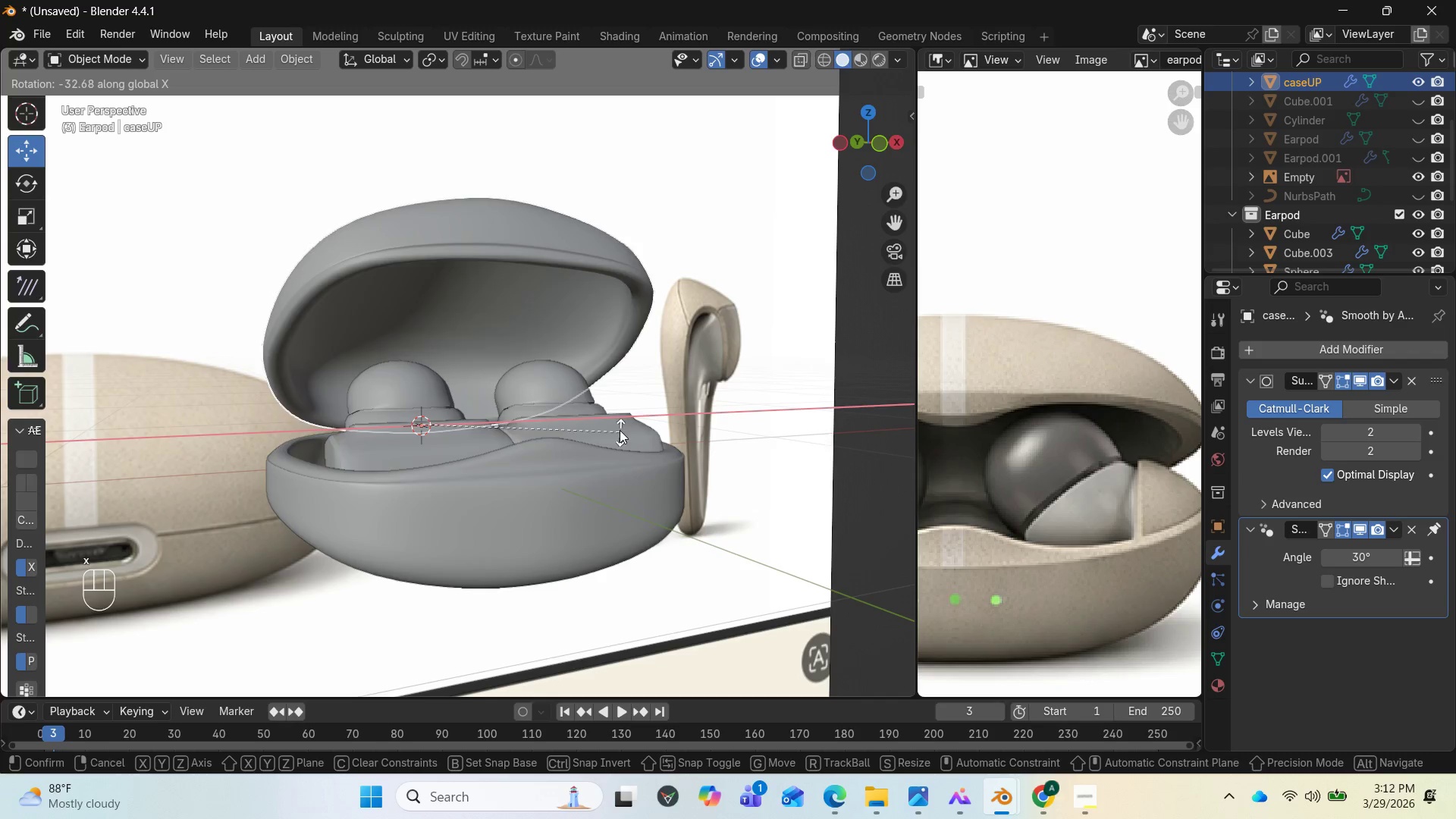 
left_click([617, 419])
 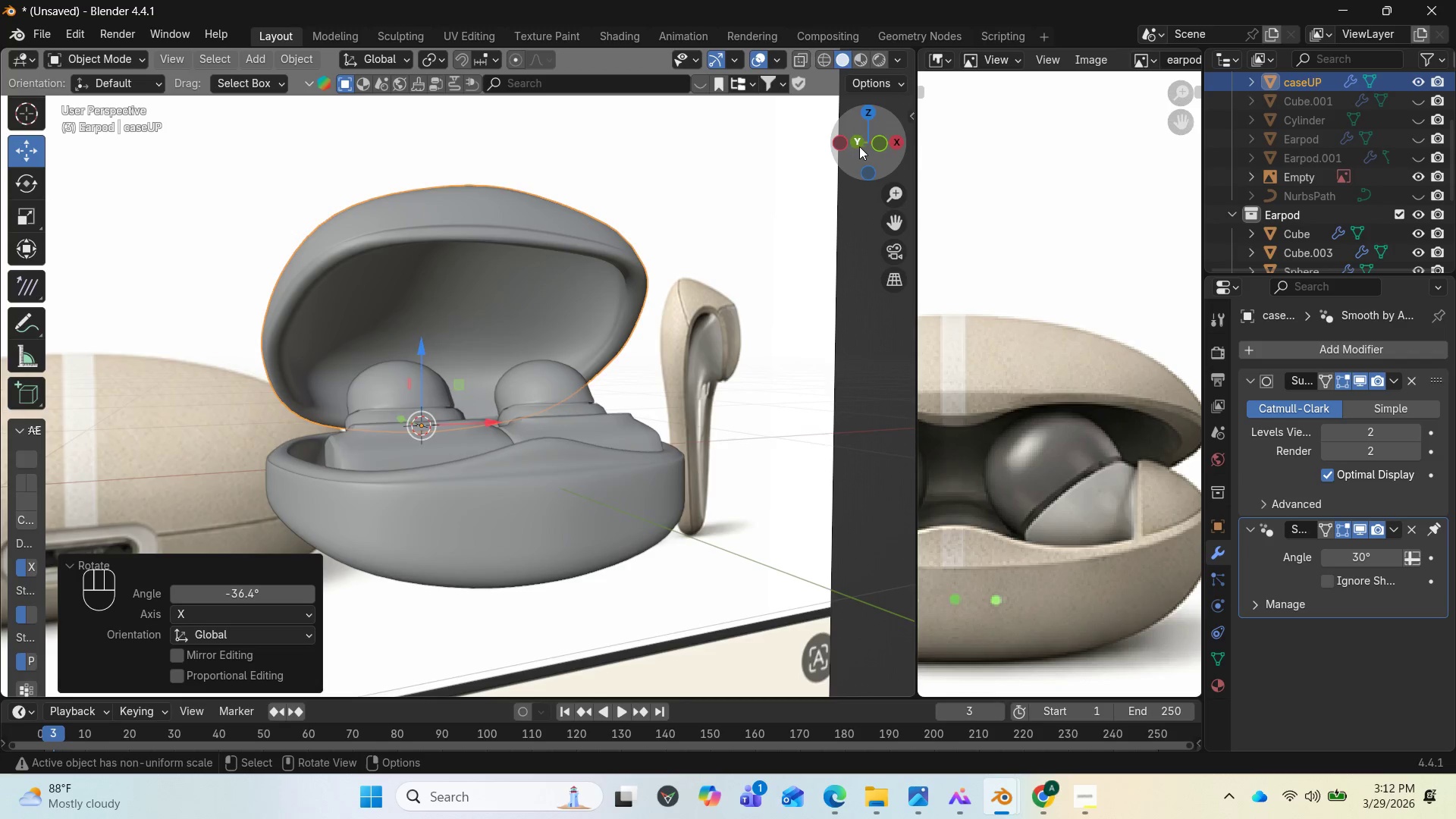 
left_click_drag(start_coordinate=[856, 146], to_coordinate=[126, 121])
 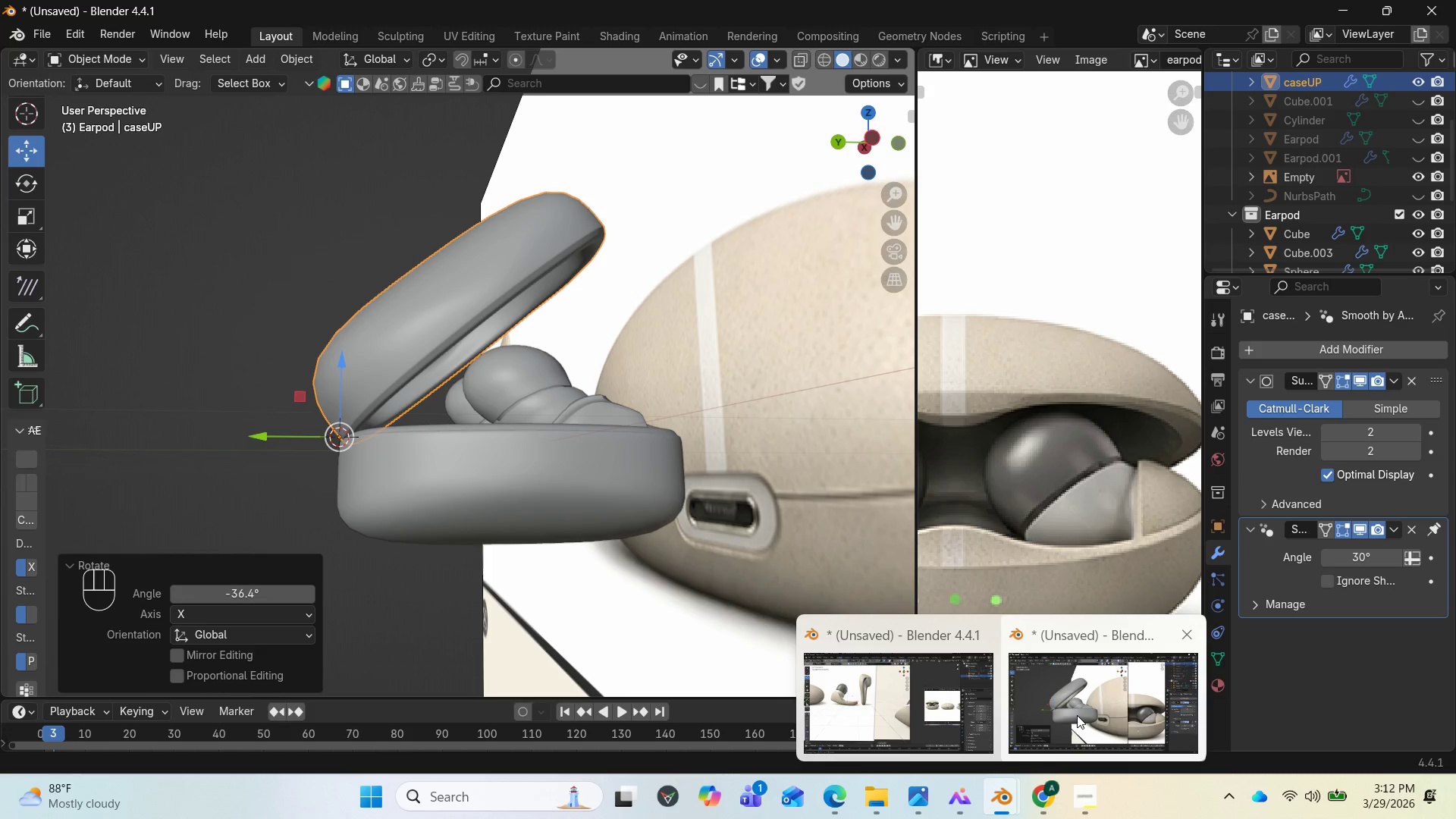 
left_click([1086, 801])